 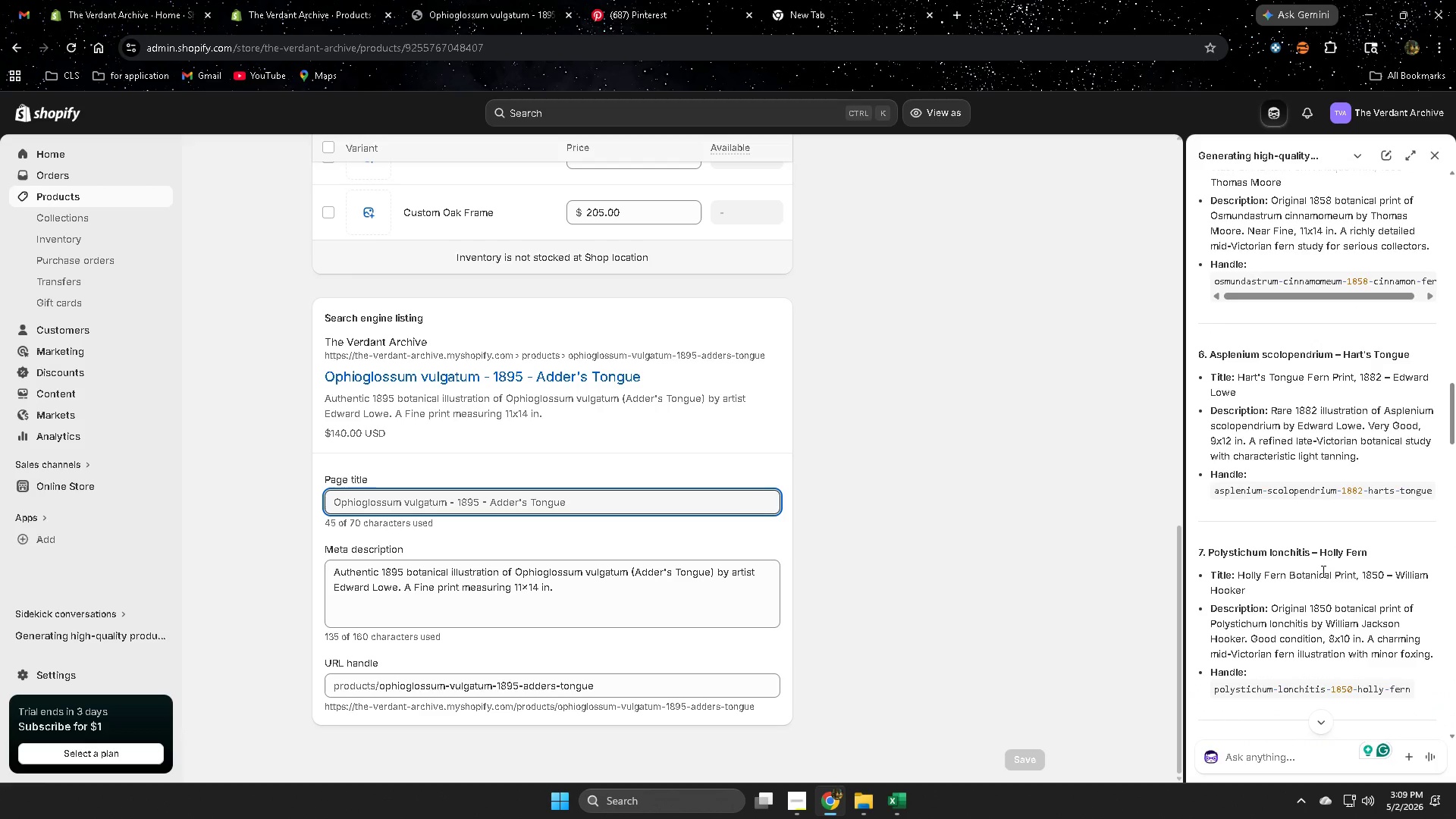 
scroll: coordinate [1406, 518], scroll_direction: down, amount: 26.0
 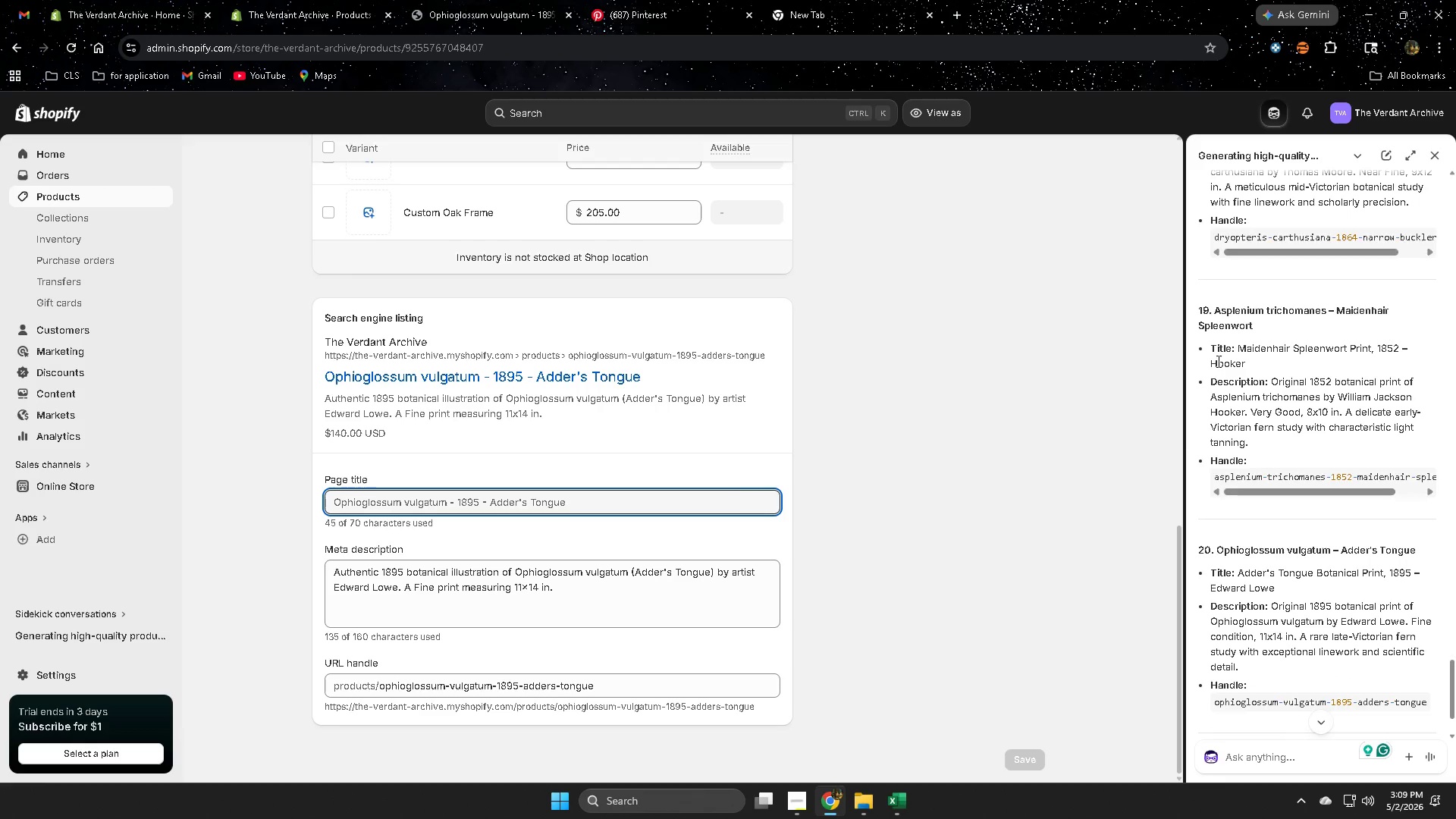 
scroll: coordinate [1339, 565], scroll_direction: up, amount: 27.0
 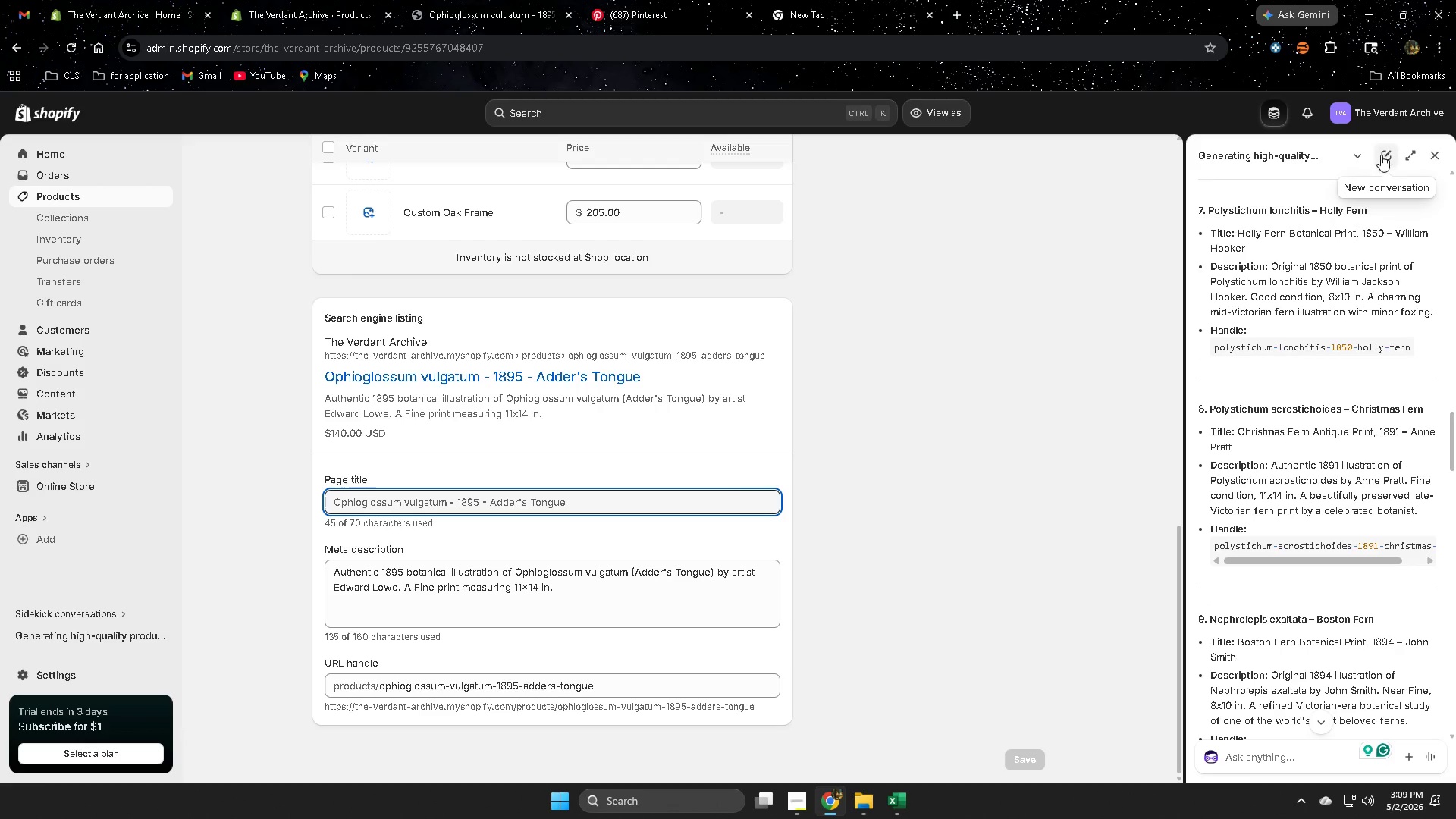 
left_click([1382, 156])
 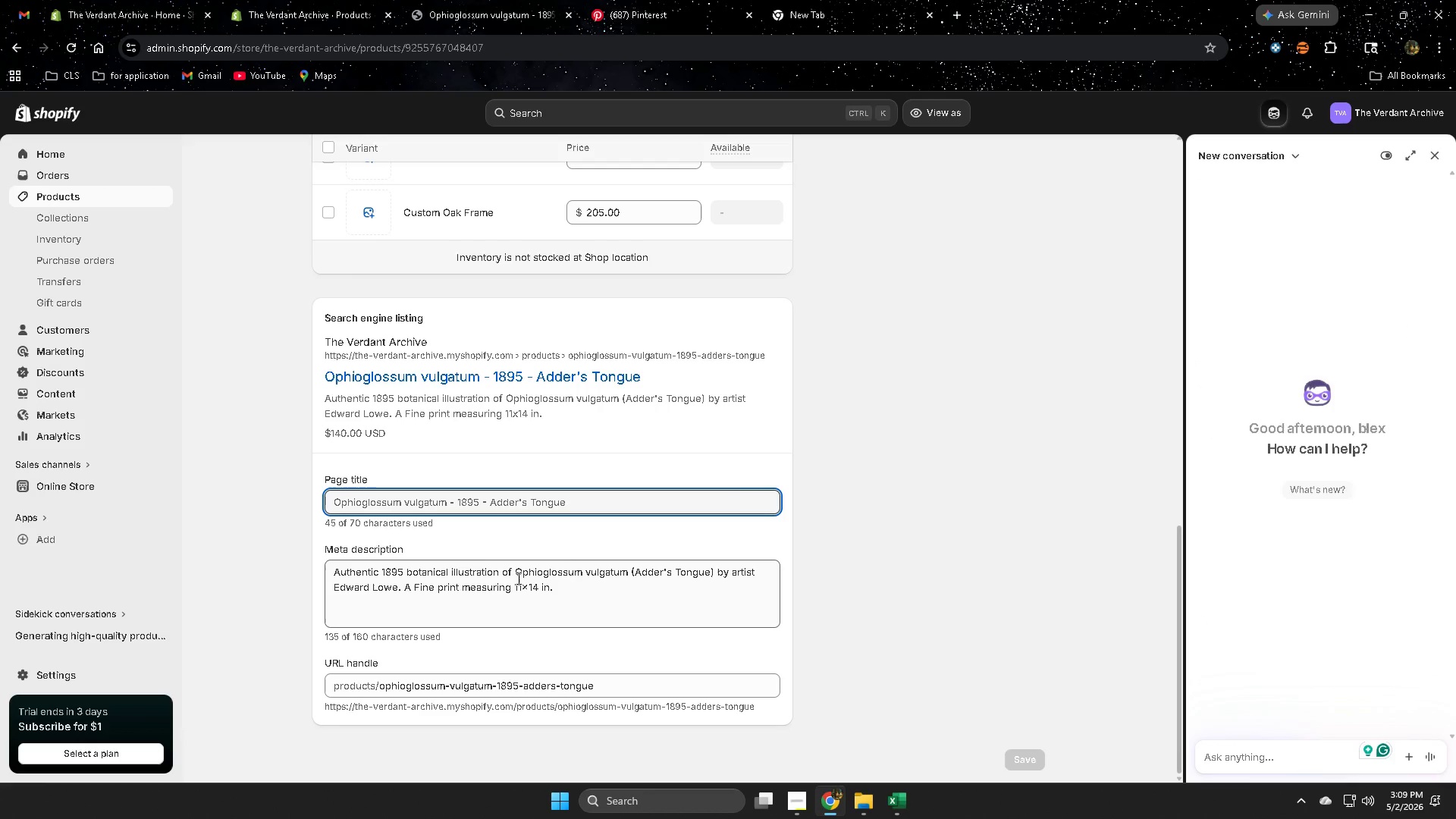 
scroll: coordinate [793, 576], scroll_direction: none, amount: 0.0
 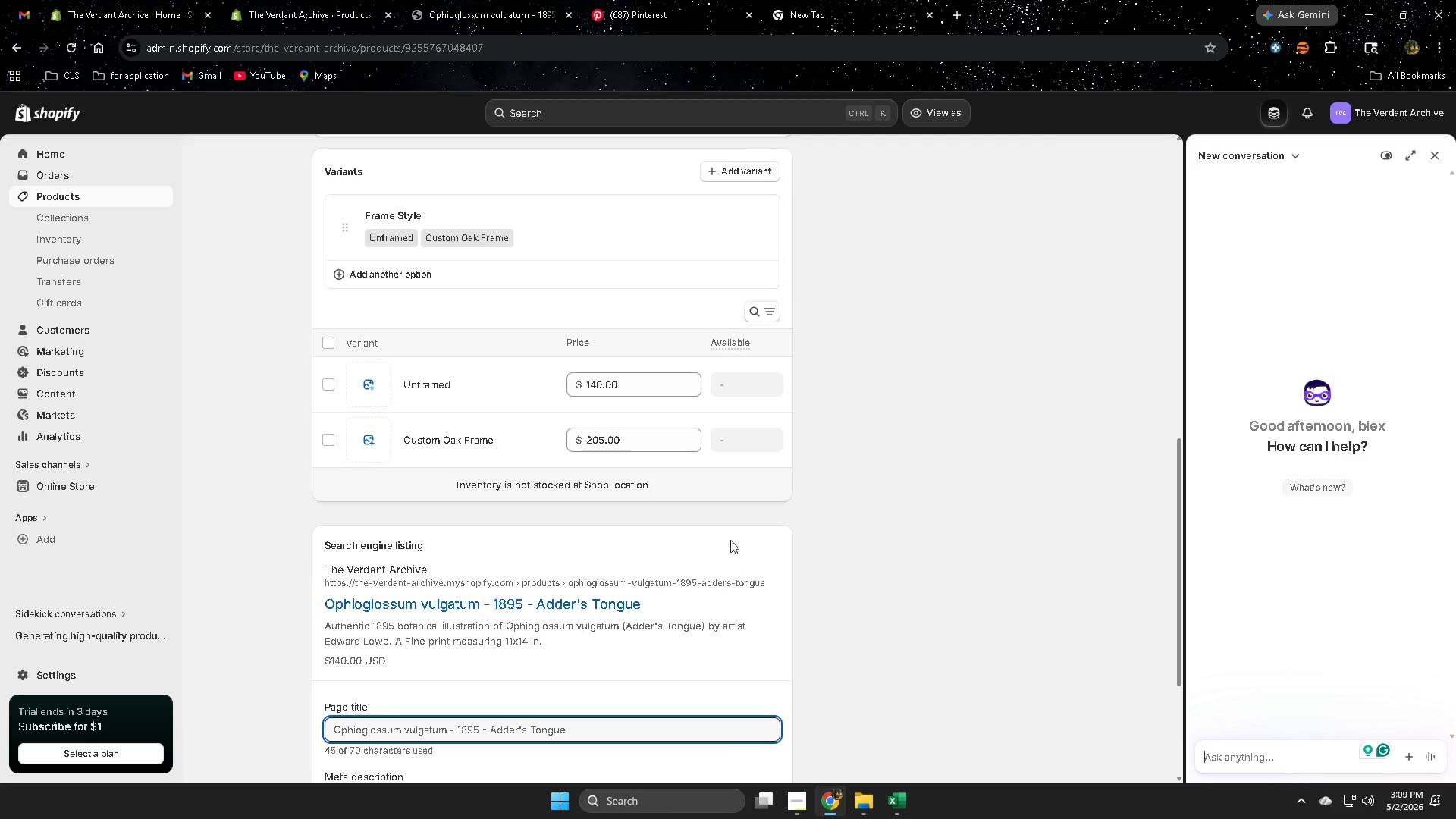 
scroll: coordinate [852, 536], scroll_direction: up, amount: 3.0
 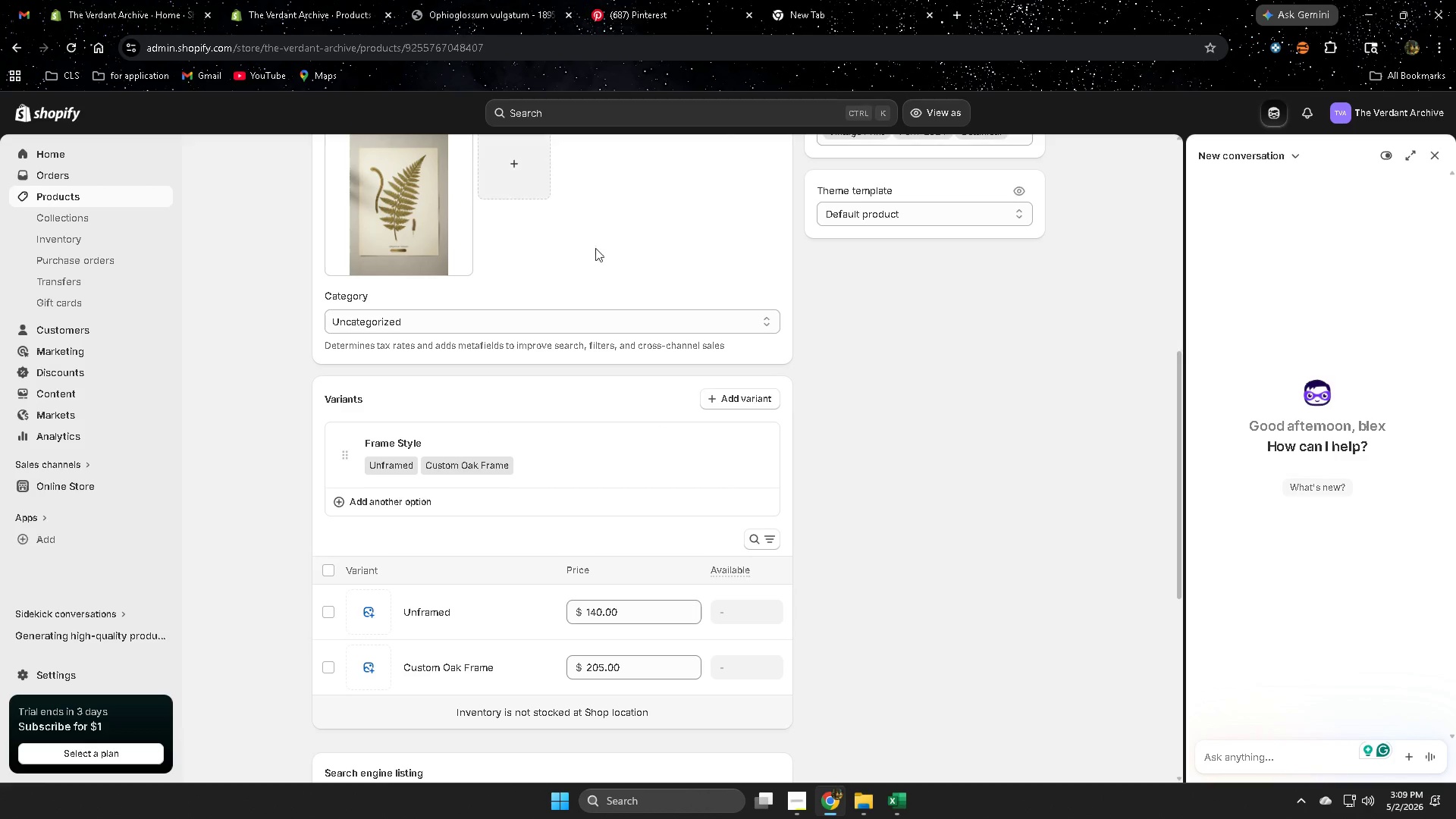 
scroll: coordinate [783, 618], scroll_direction: down, amount: 1.0
 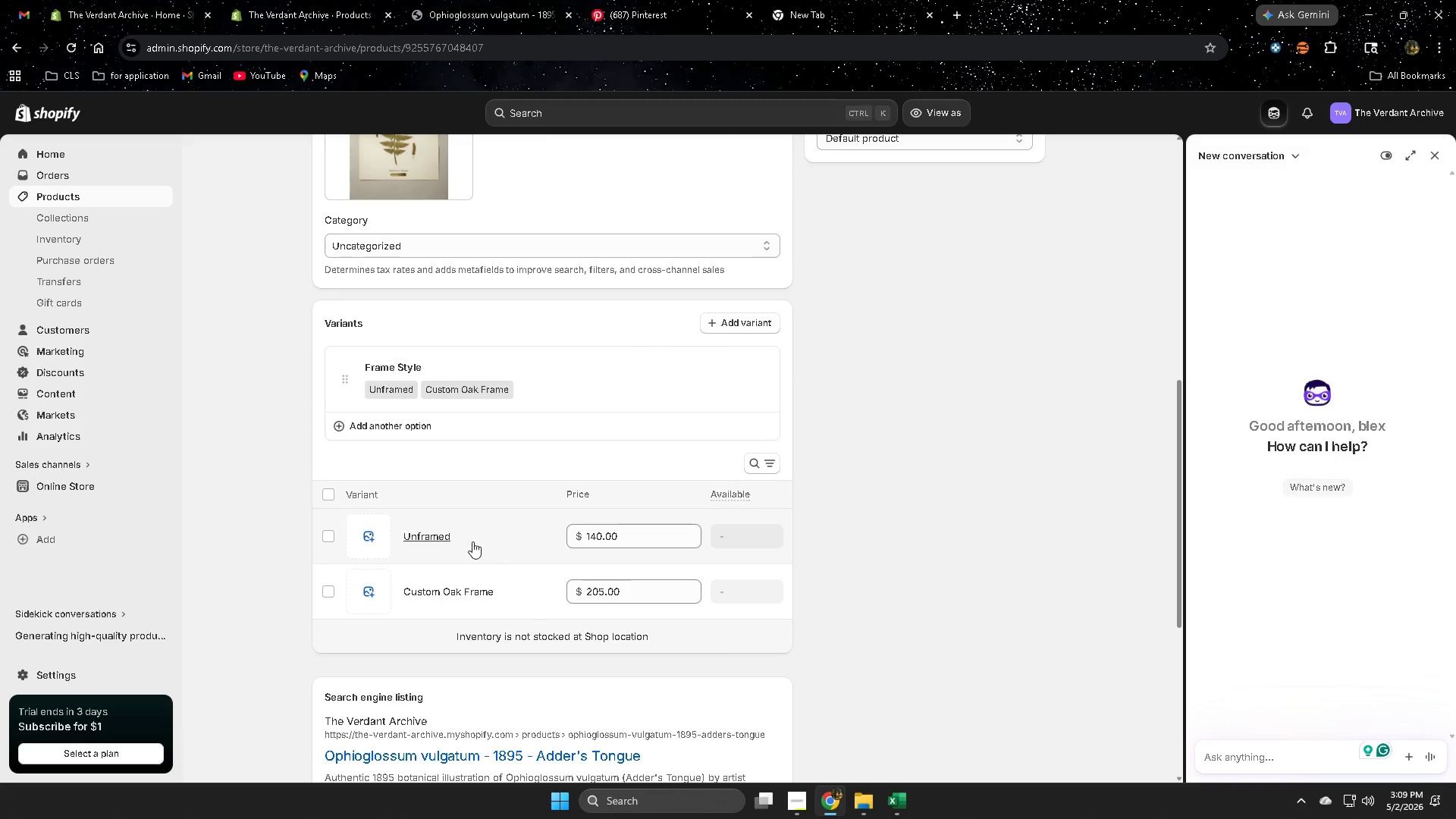 
left_click([495, 541])
 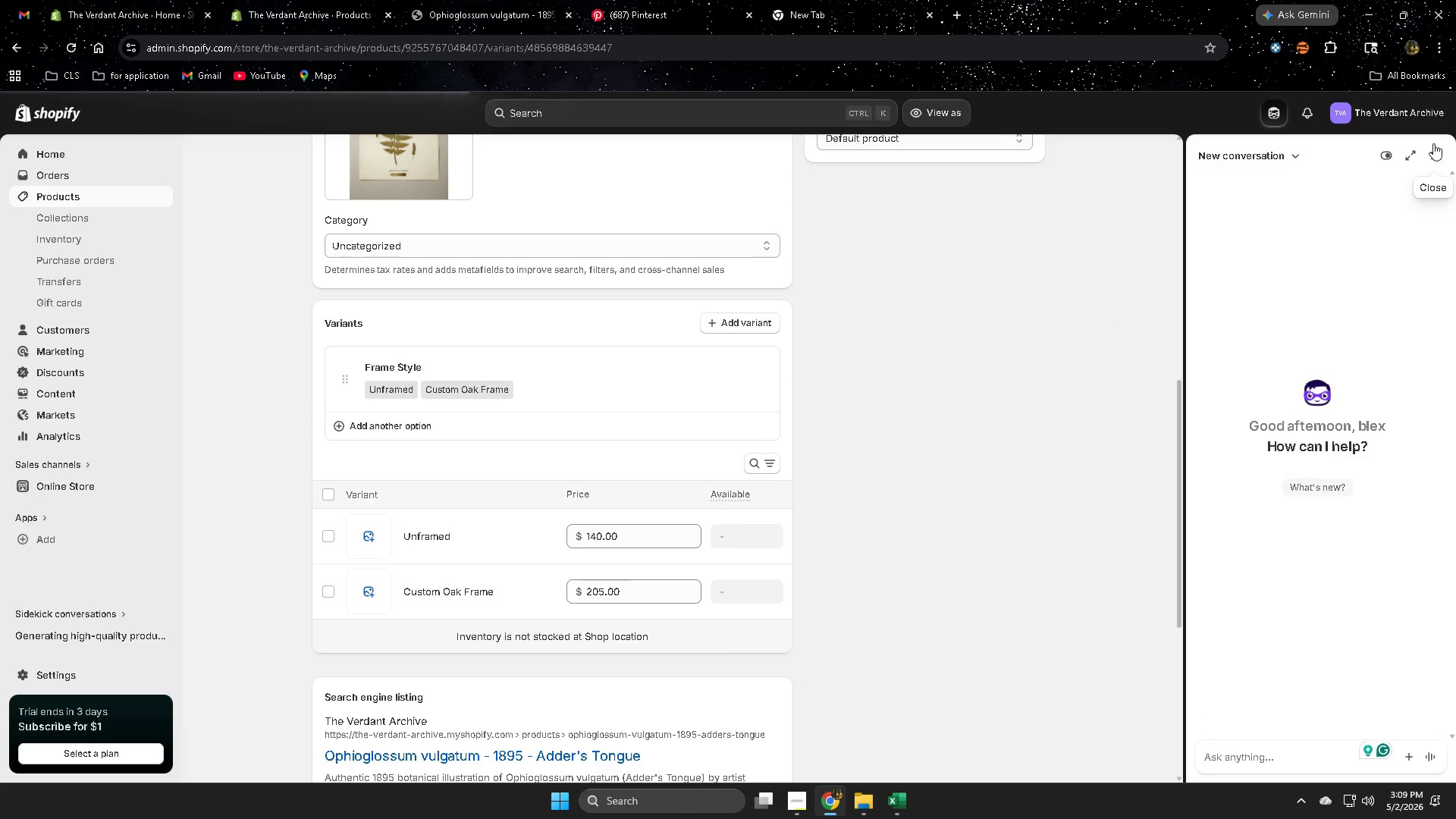 
left_click([1439, 153])
 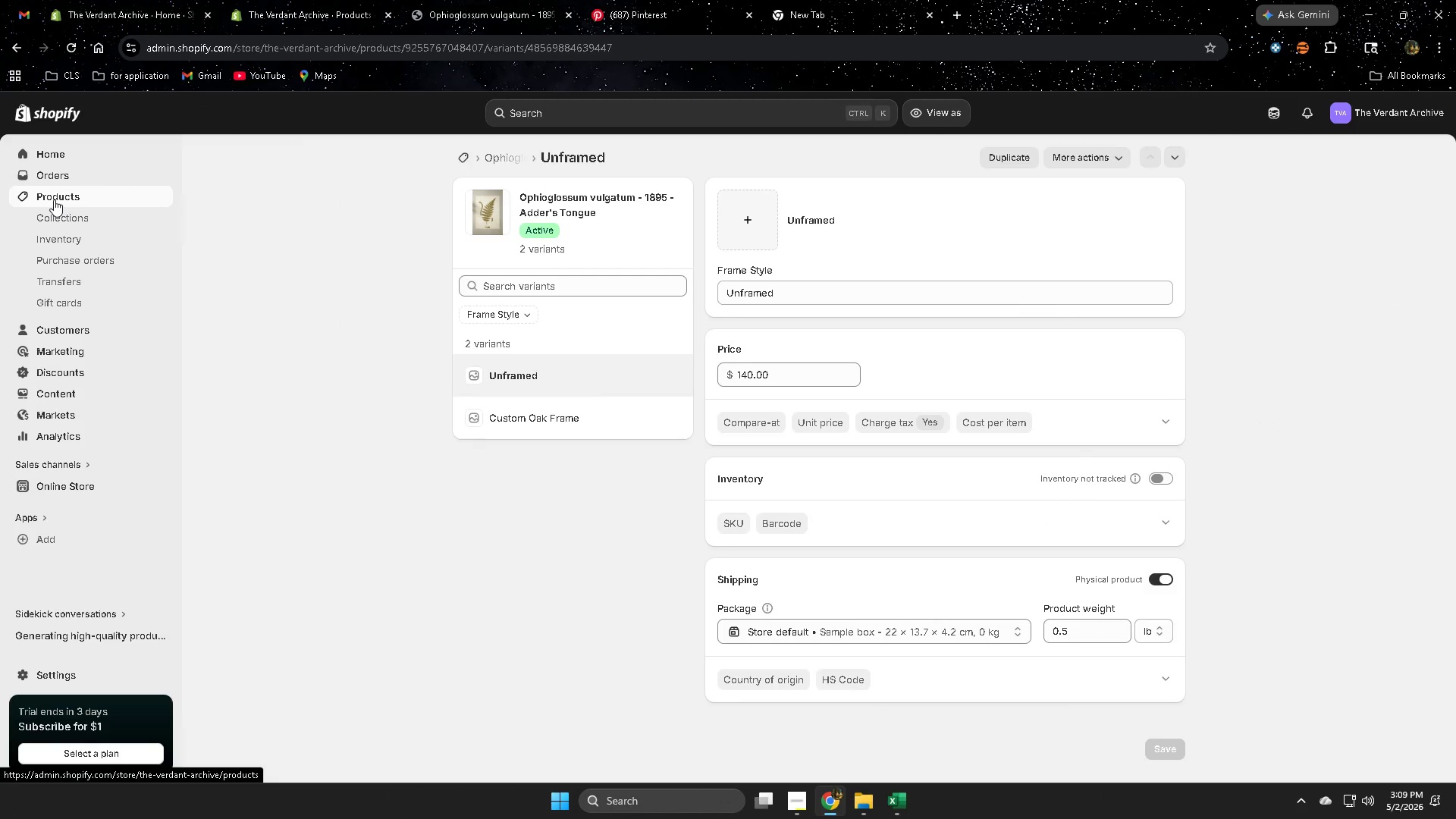 
left_click([54, 199])
 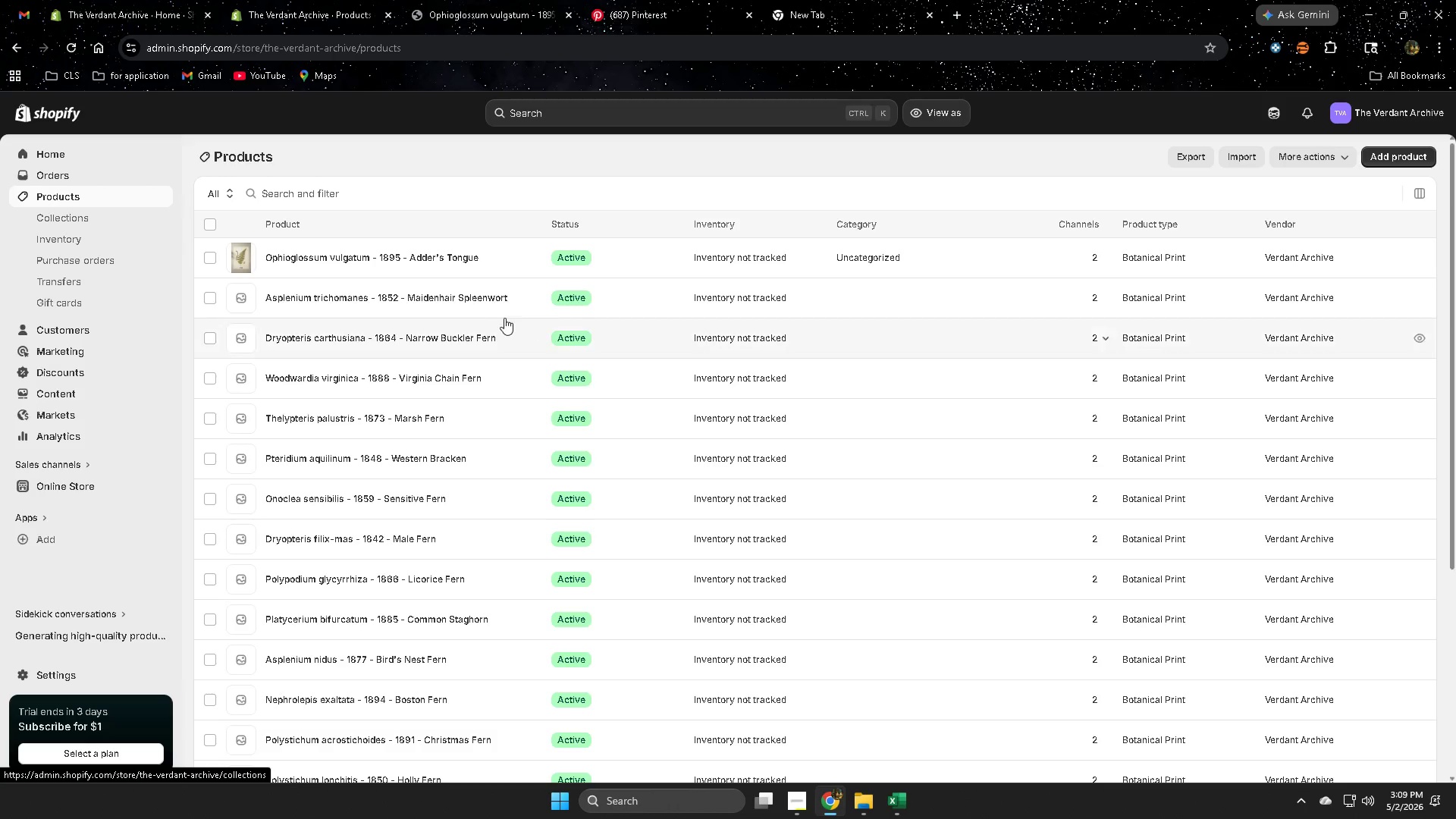 
left_click([515, 302])
 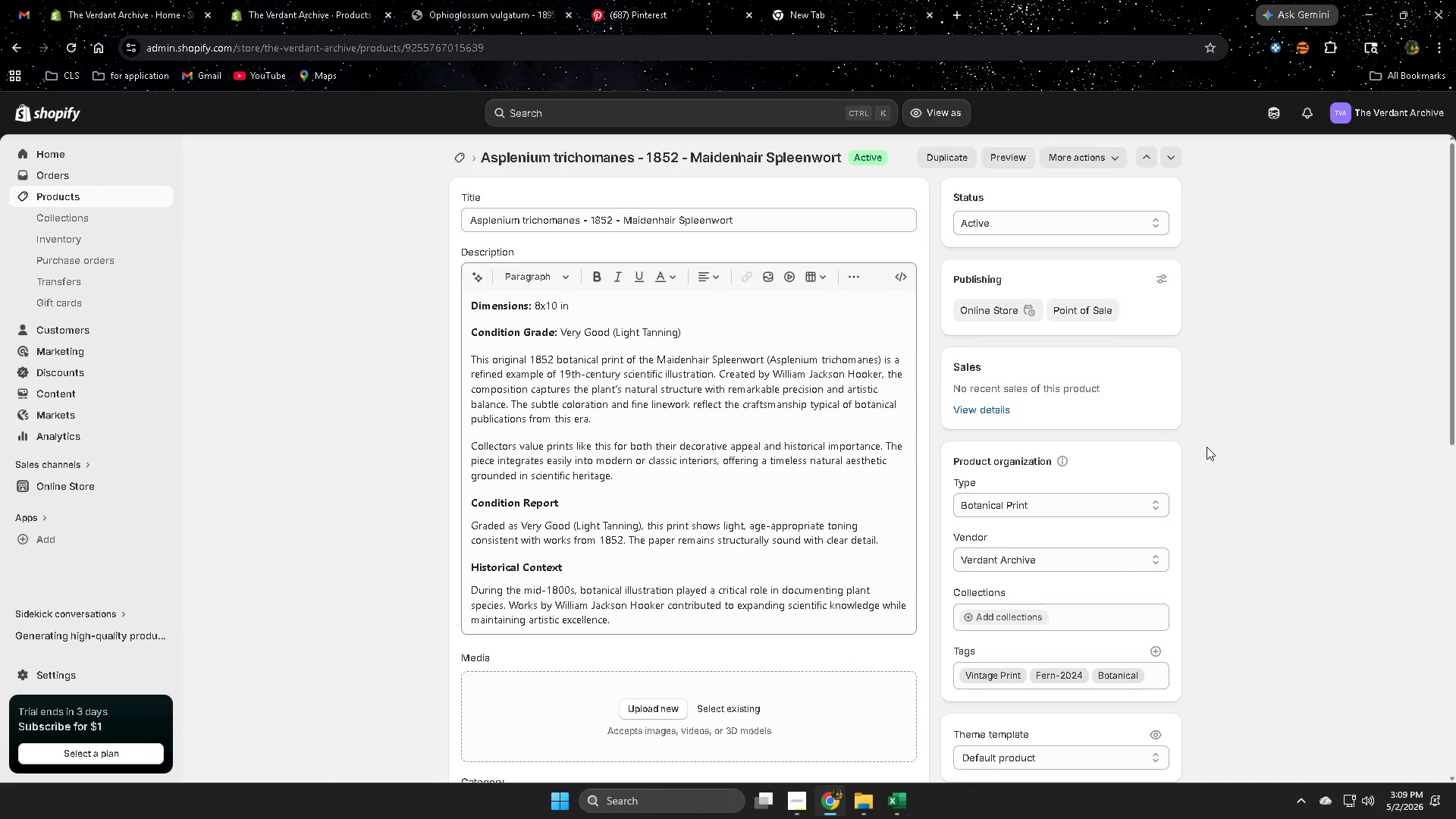 
scroll: coordinate [987, 535], scroll_direction: down, amount: 10.0
 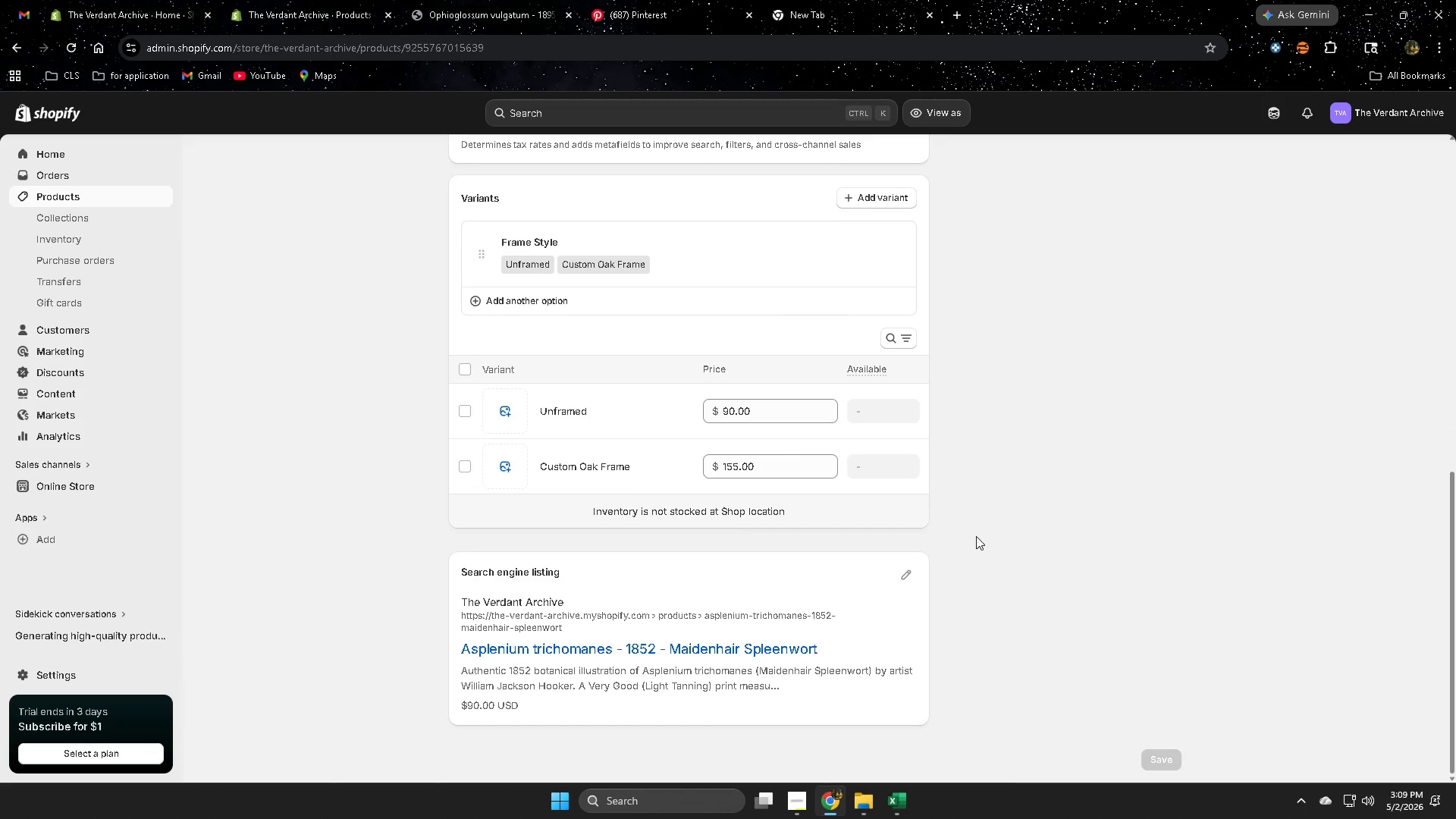 
wait(6.72)
 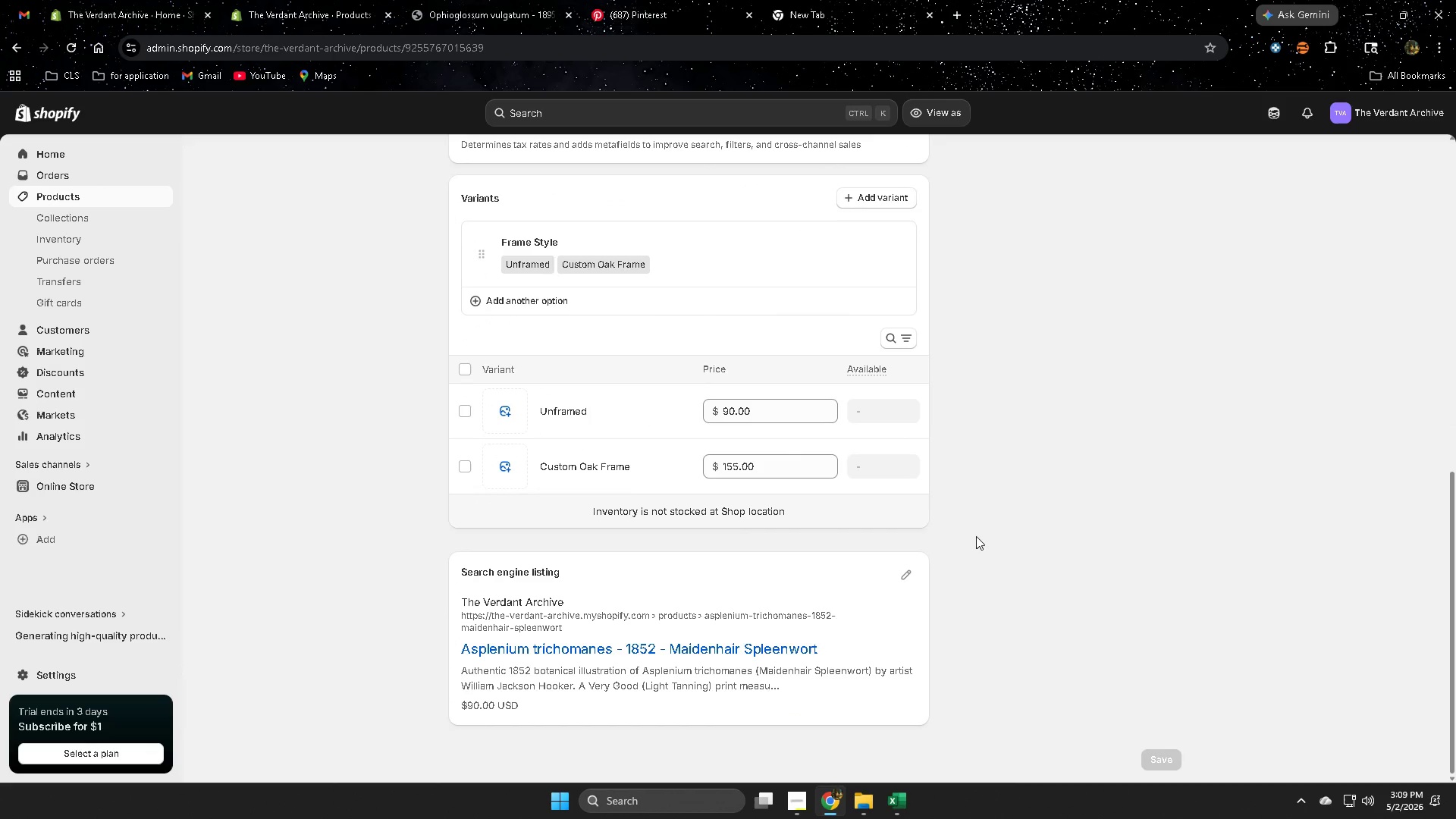 
scroll: coordinate [680, 522], scroll_direction: up, amount: 11.0
 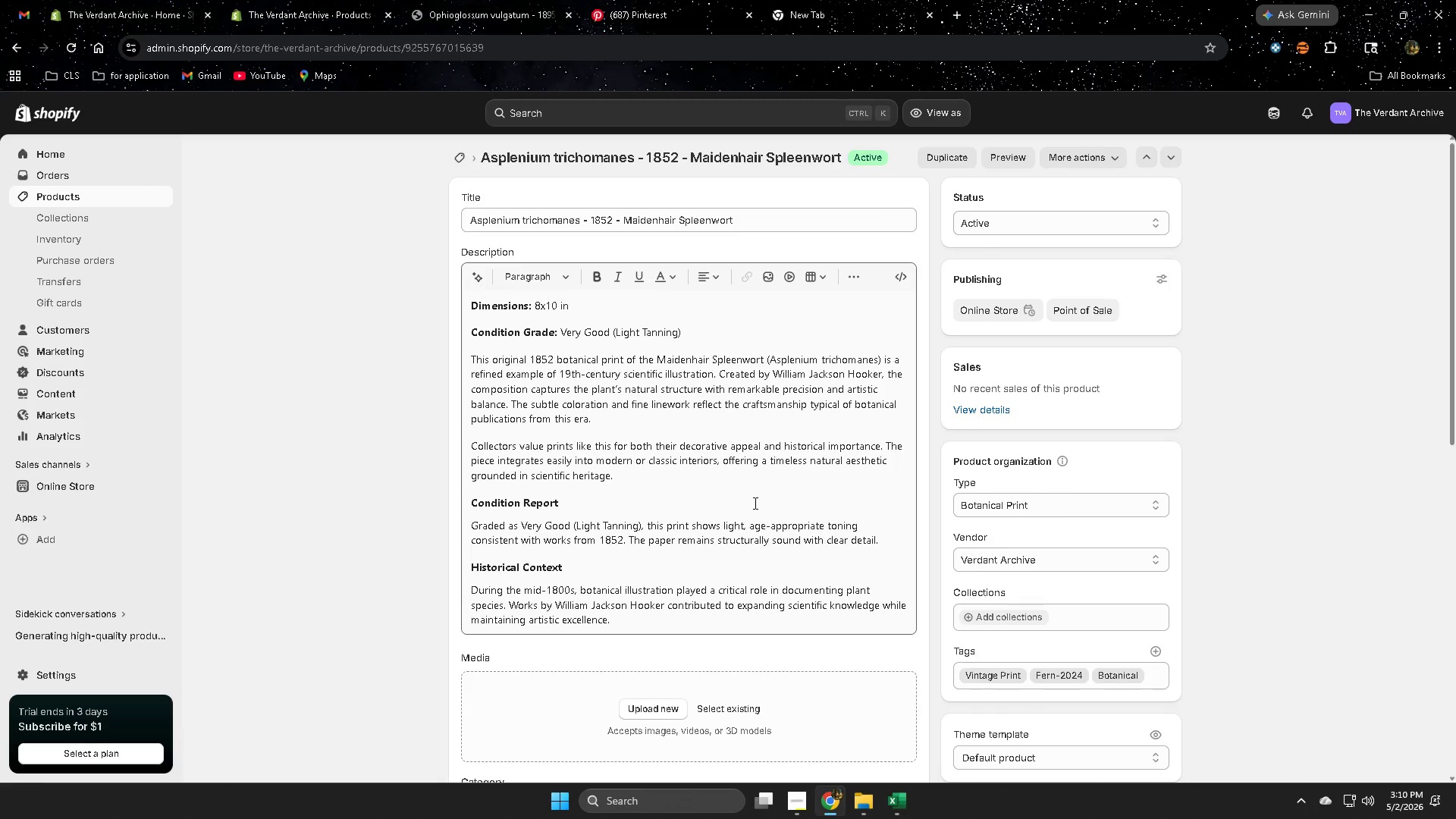 
wait(12.84)
 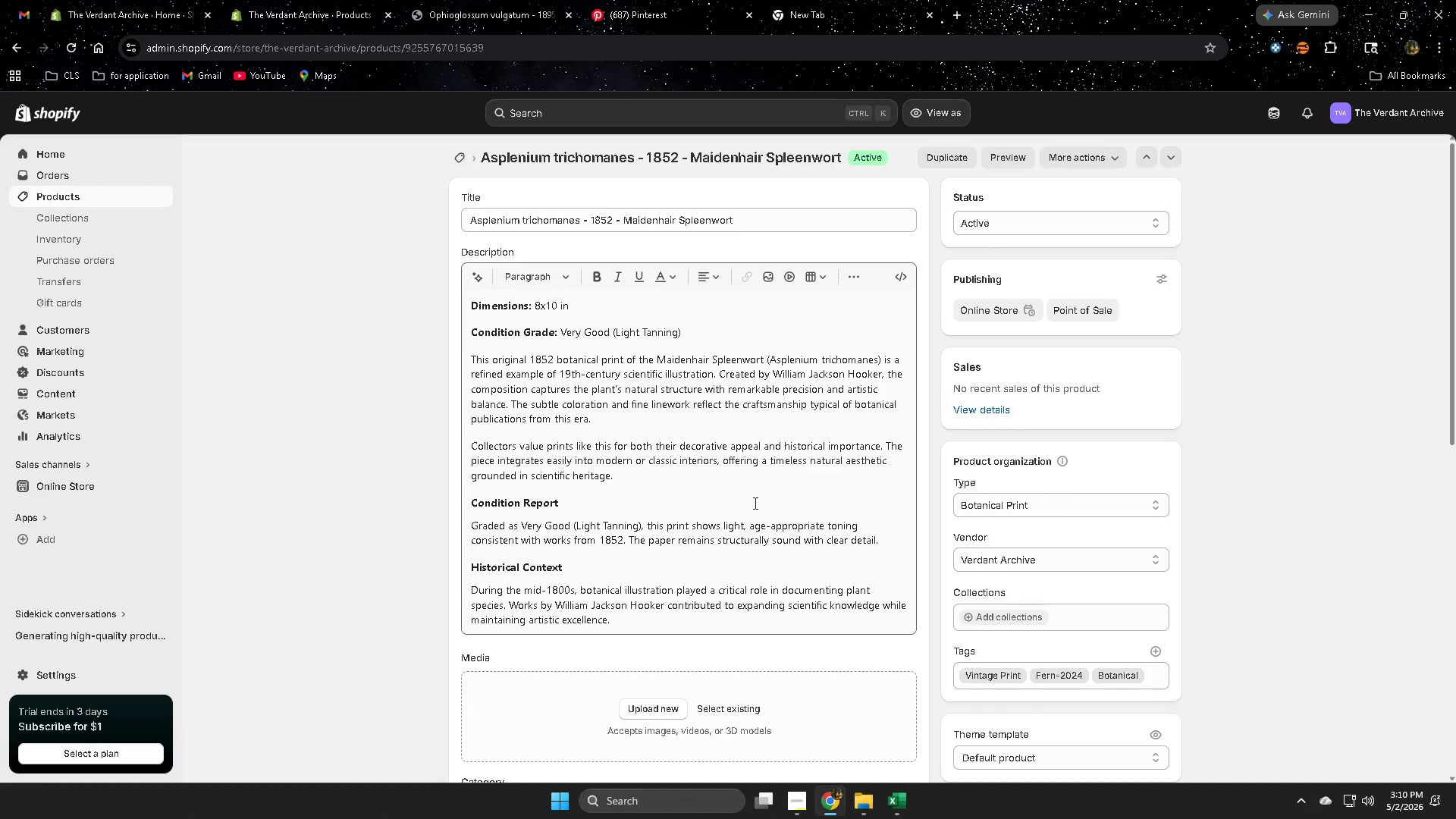 
left_click([1277, 113])
 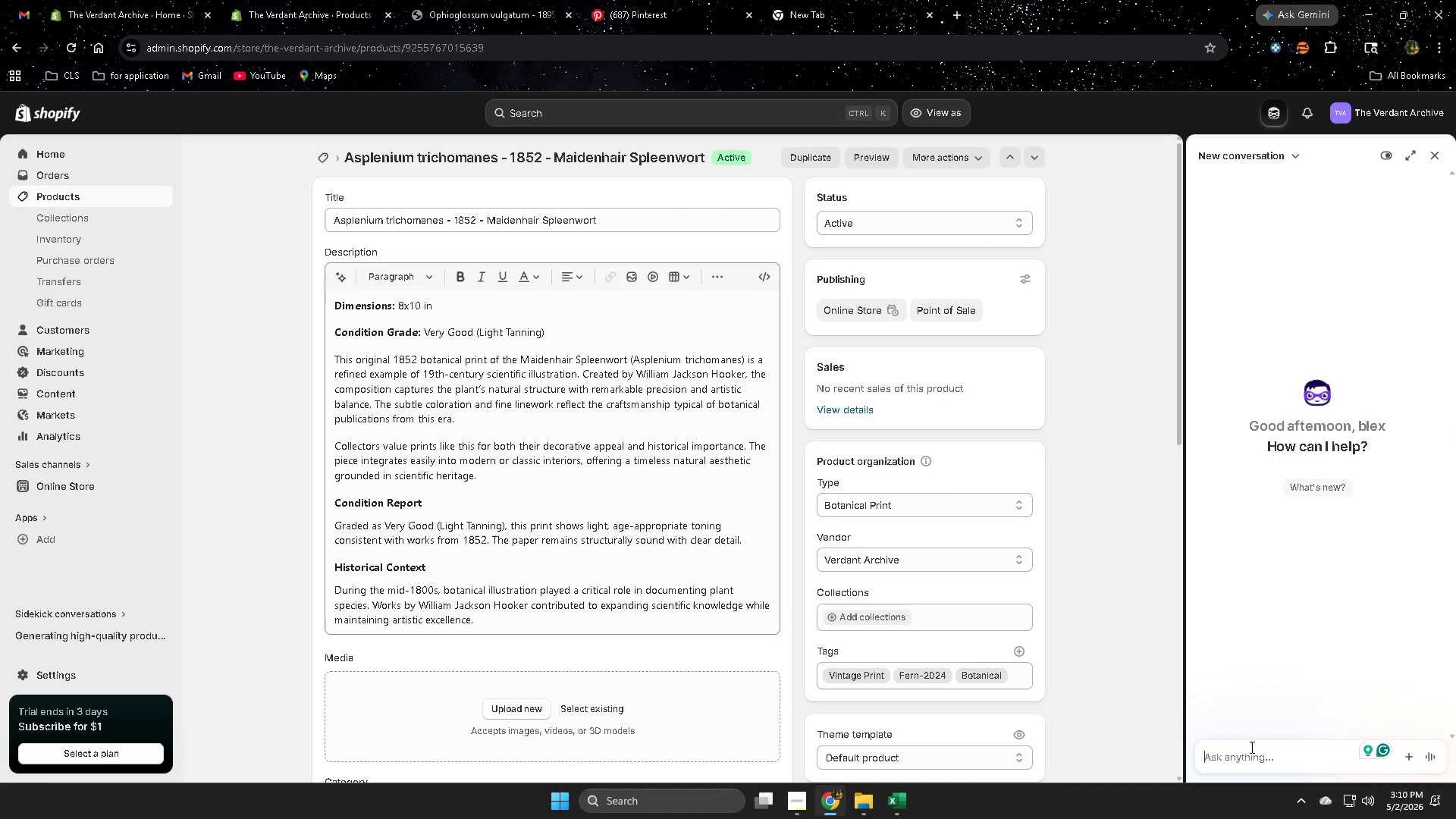 
type(make hu)
key(Backspace)
type(igh0)
key(Backspace)
type(-qaulity image for this )
 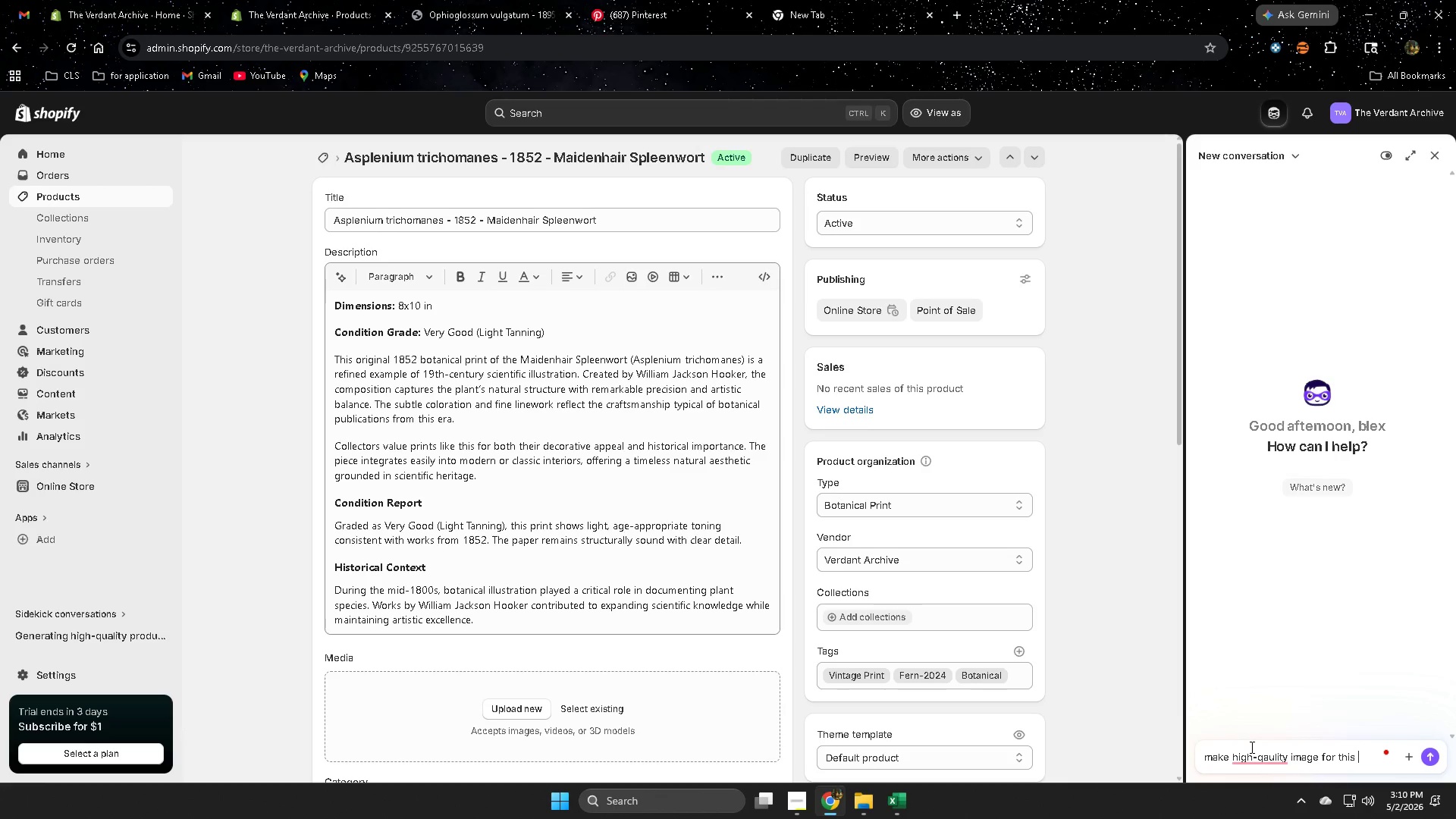 
wait(6.14)
 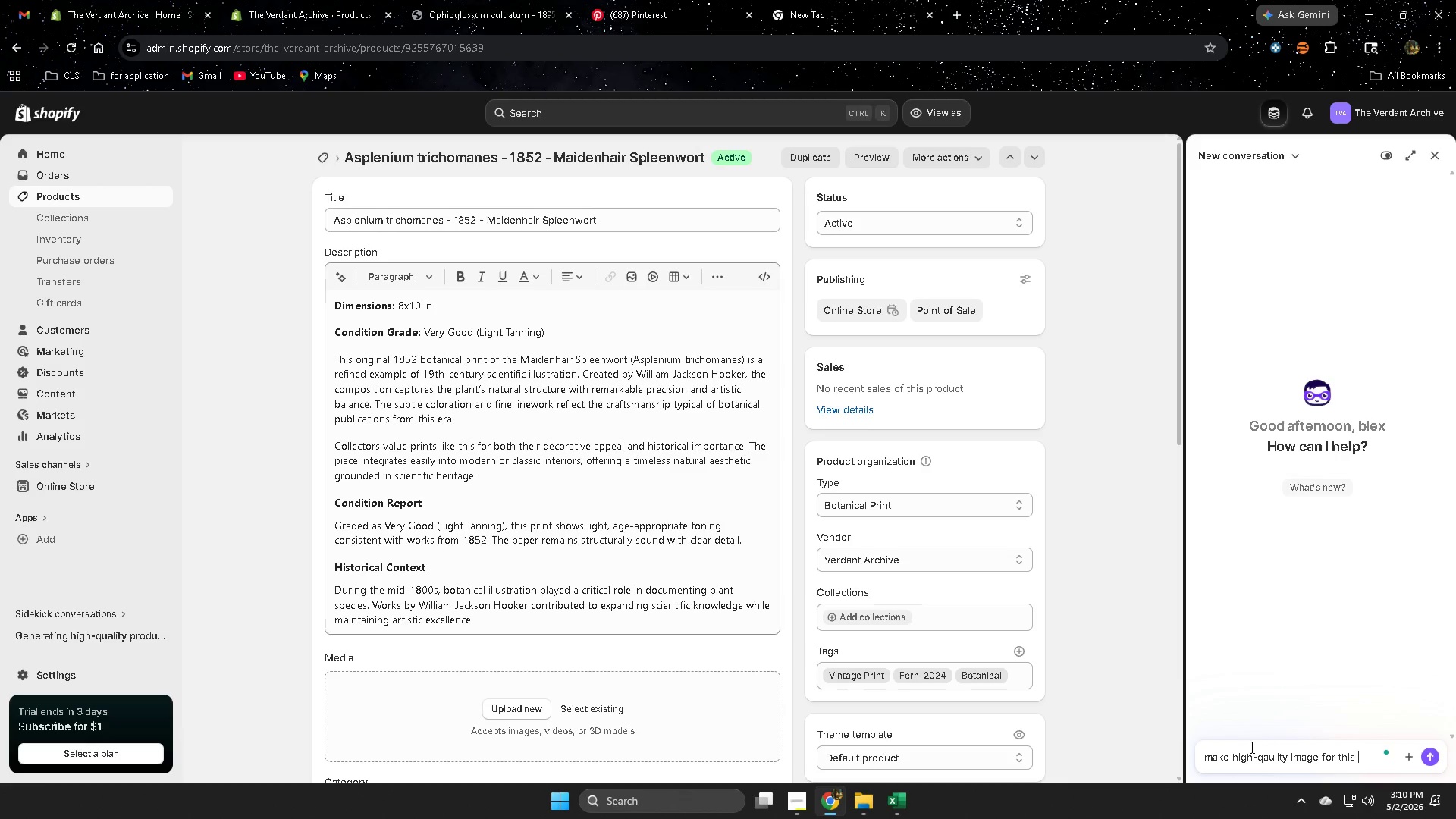 
type(and atl)
key(Backspace)
key(Backspace)
type(lt text)
 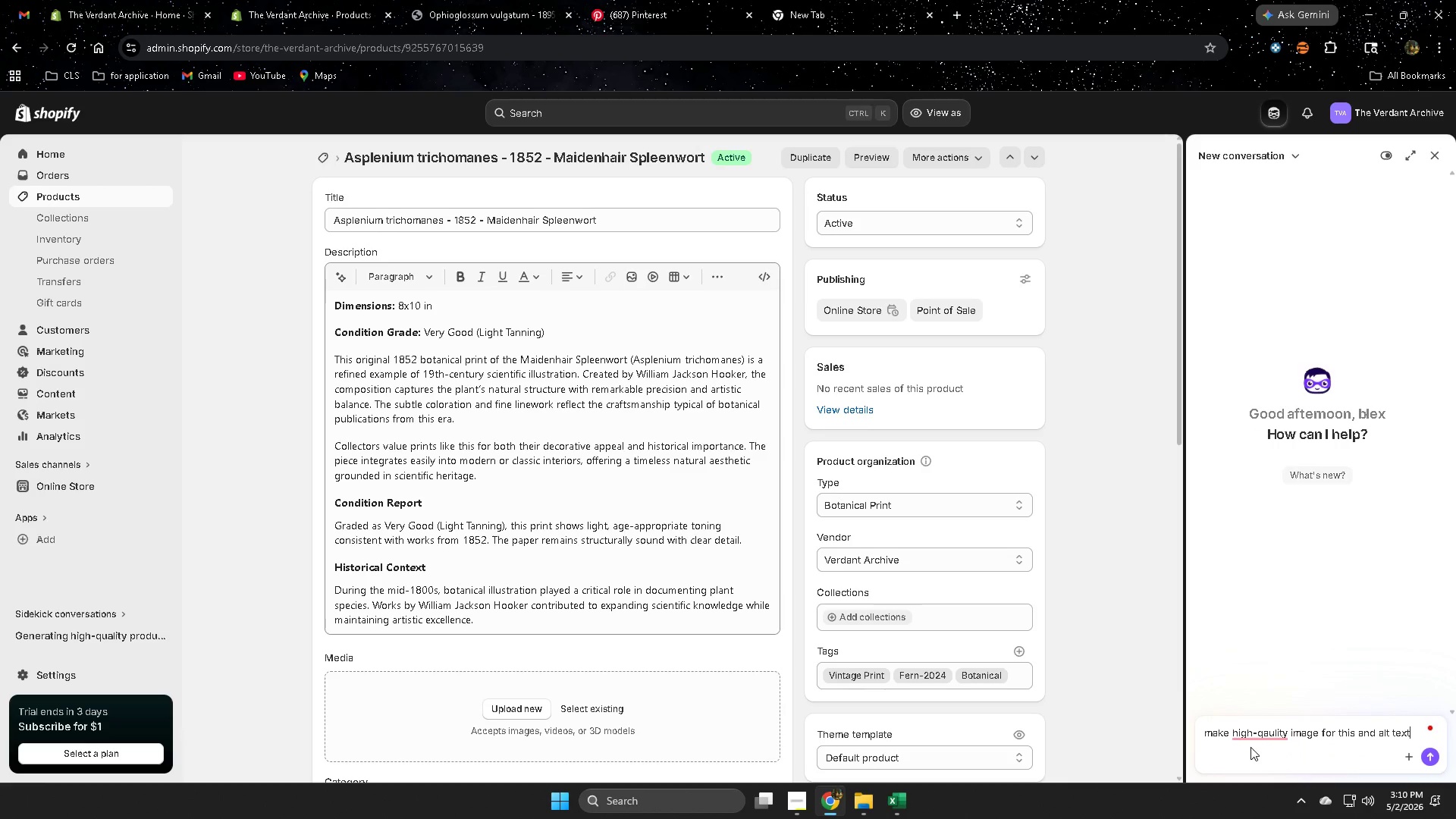 
key(Enter)
 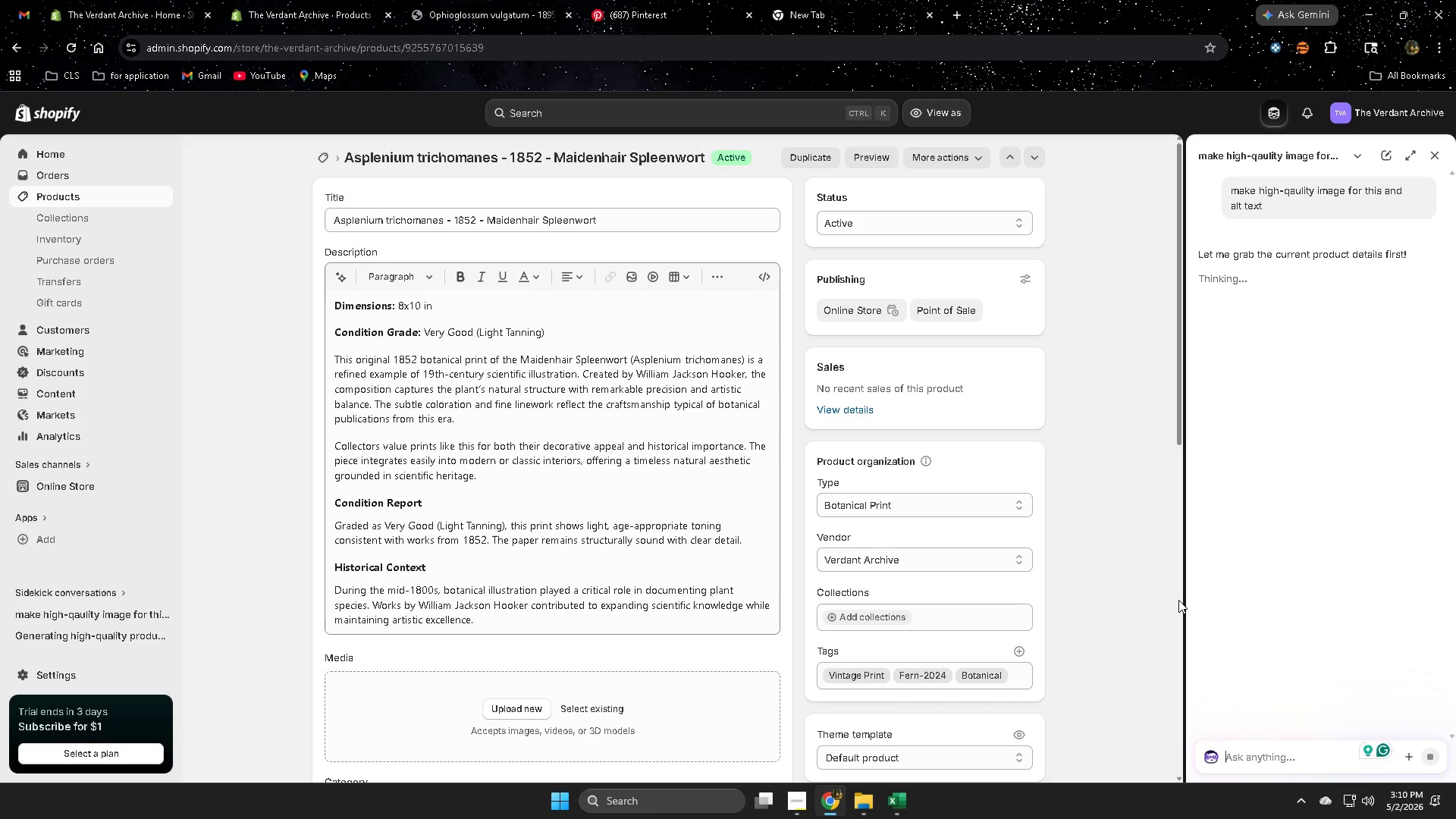 
wait(10.31)
 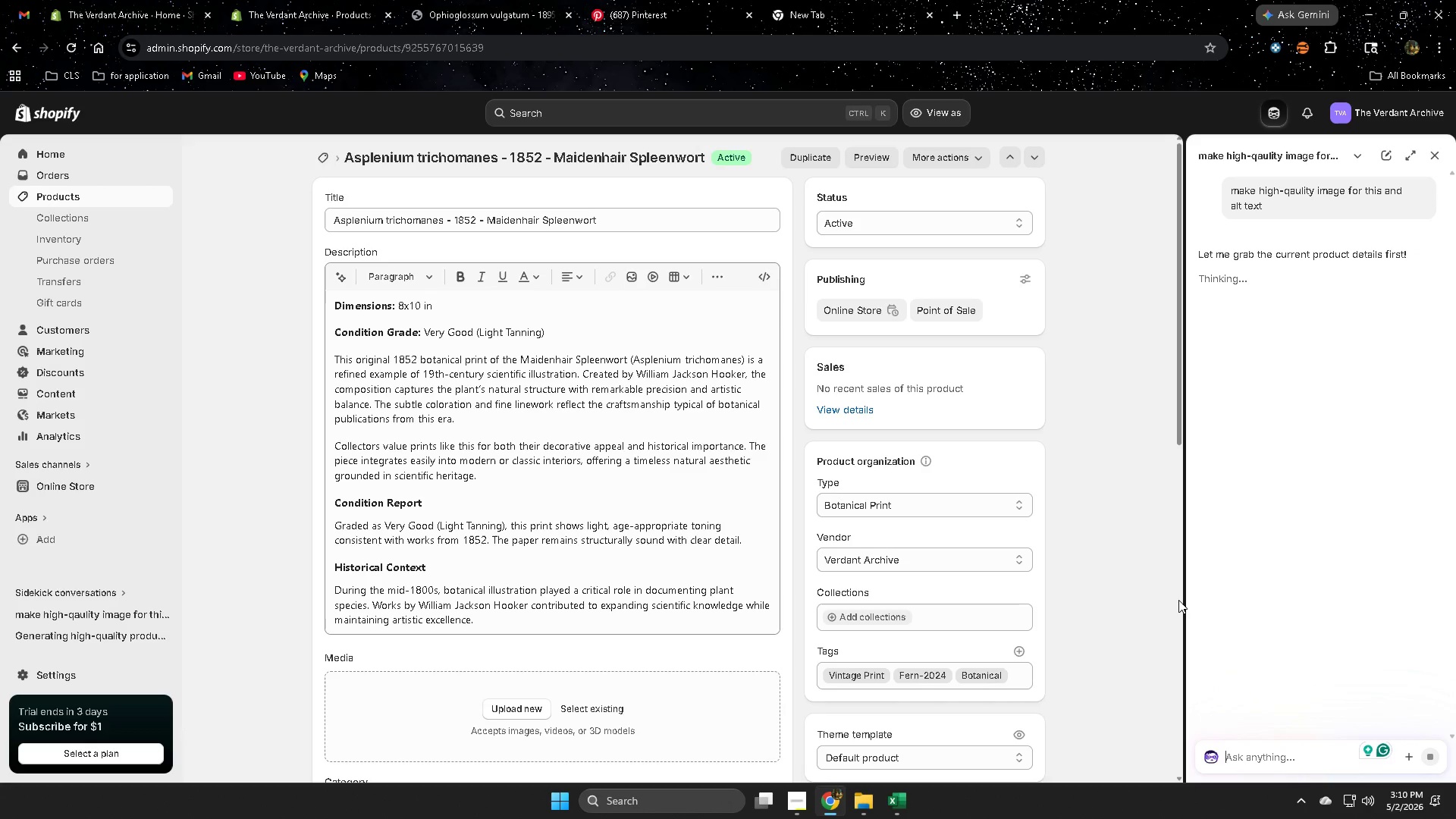 
scroll: coordinate [1080, 583], scroll_direction: down, amount: 3.0
 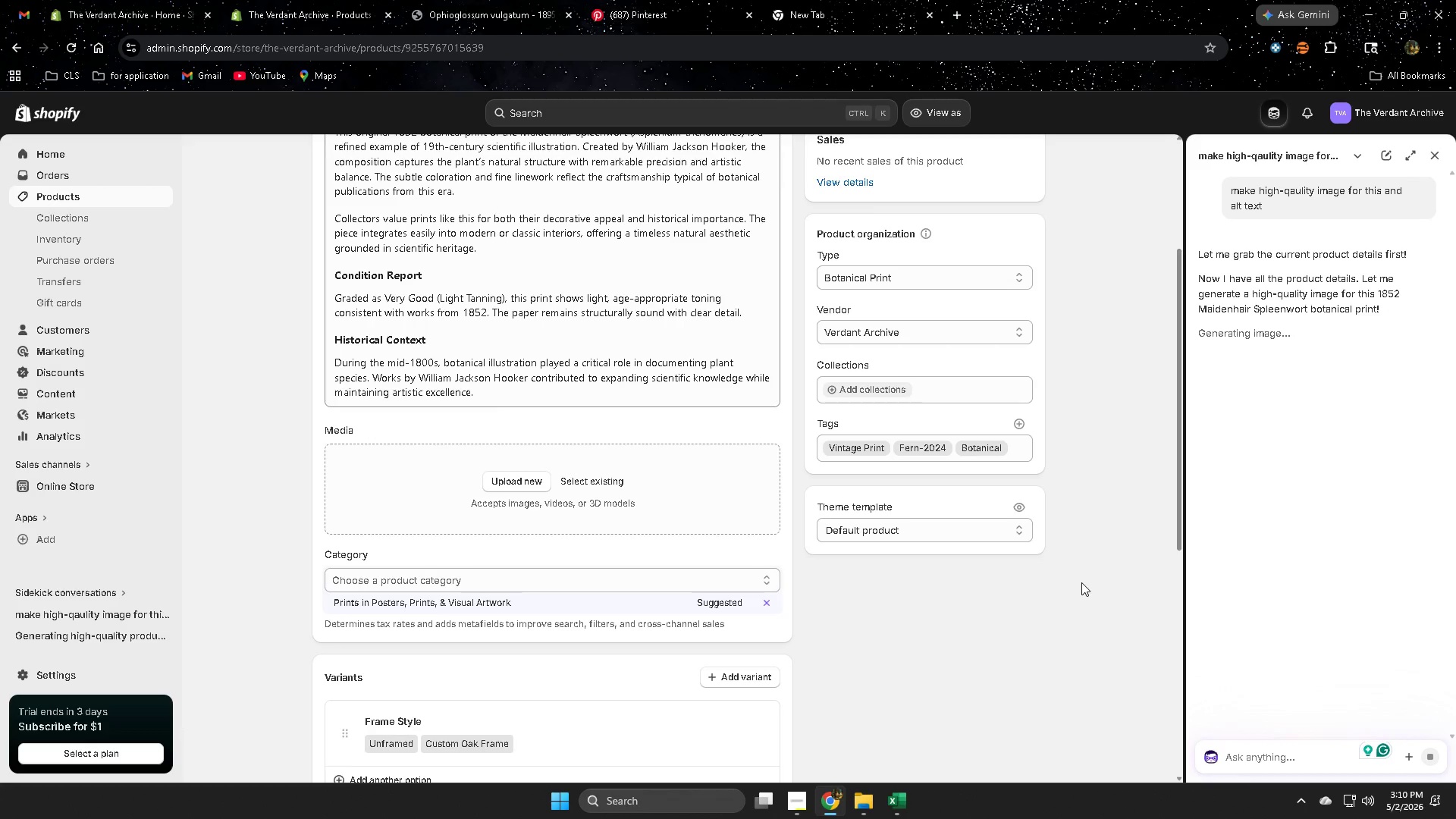 
wait(5.29)
 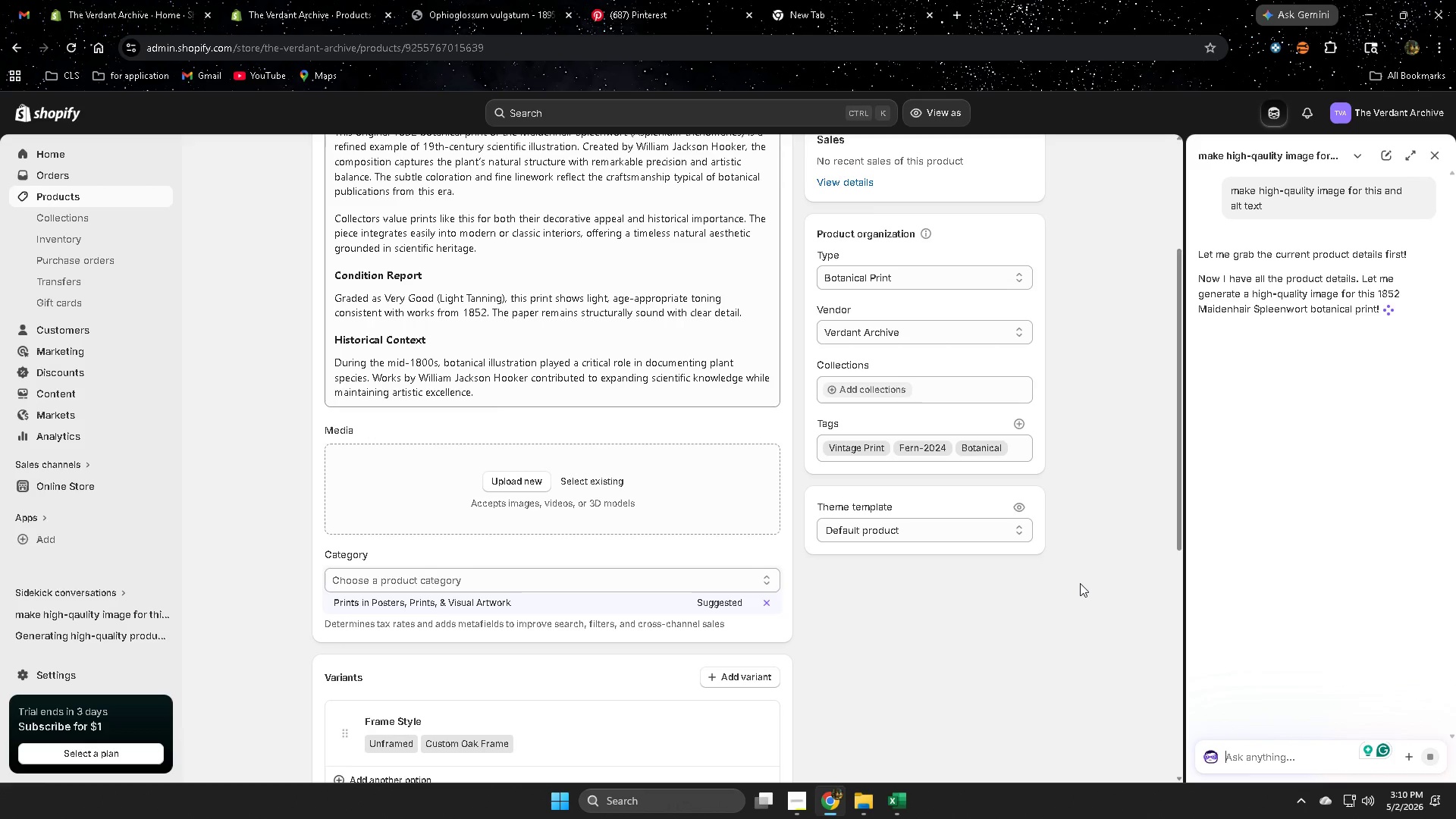 
scroll: coordinate [1083, 582], scroll_direction: down, amount: 7.0
 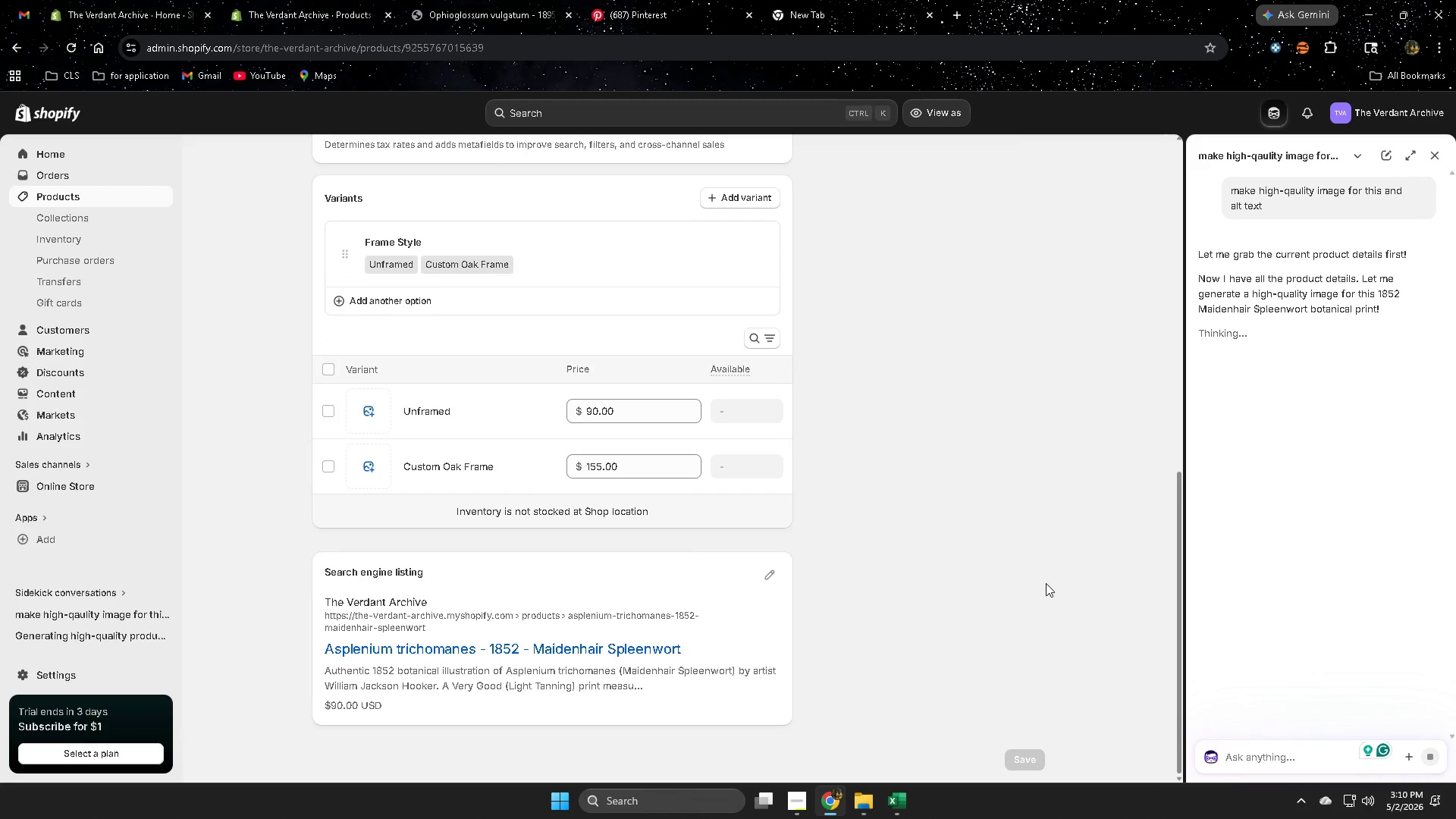 
scroll: coordinate [1045, 583], scroll_direction: up, amount: 1.0
 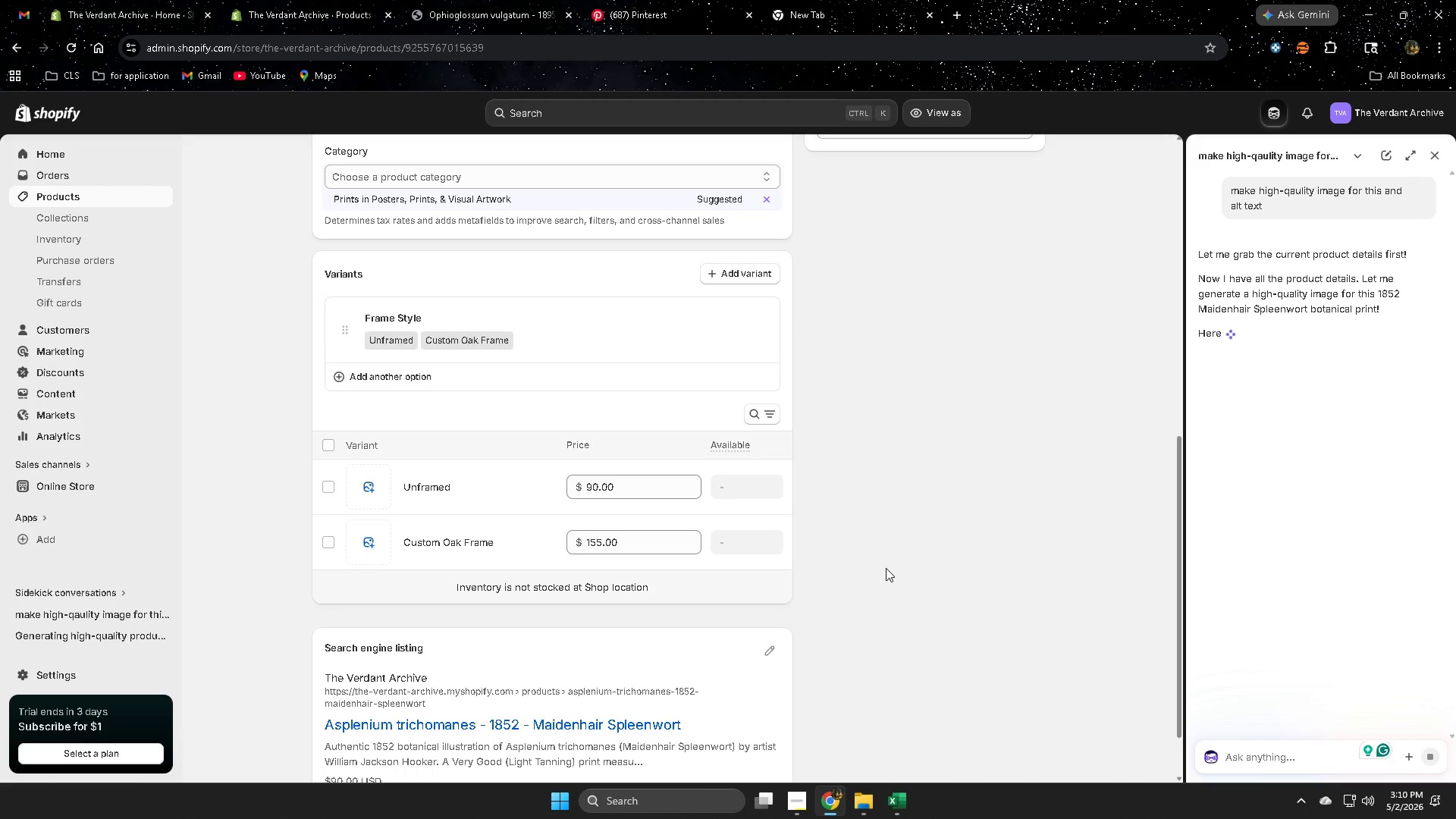 
scroll: coordinate [786, 581], scroll_direction: down, amount: 6.0
 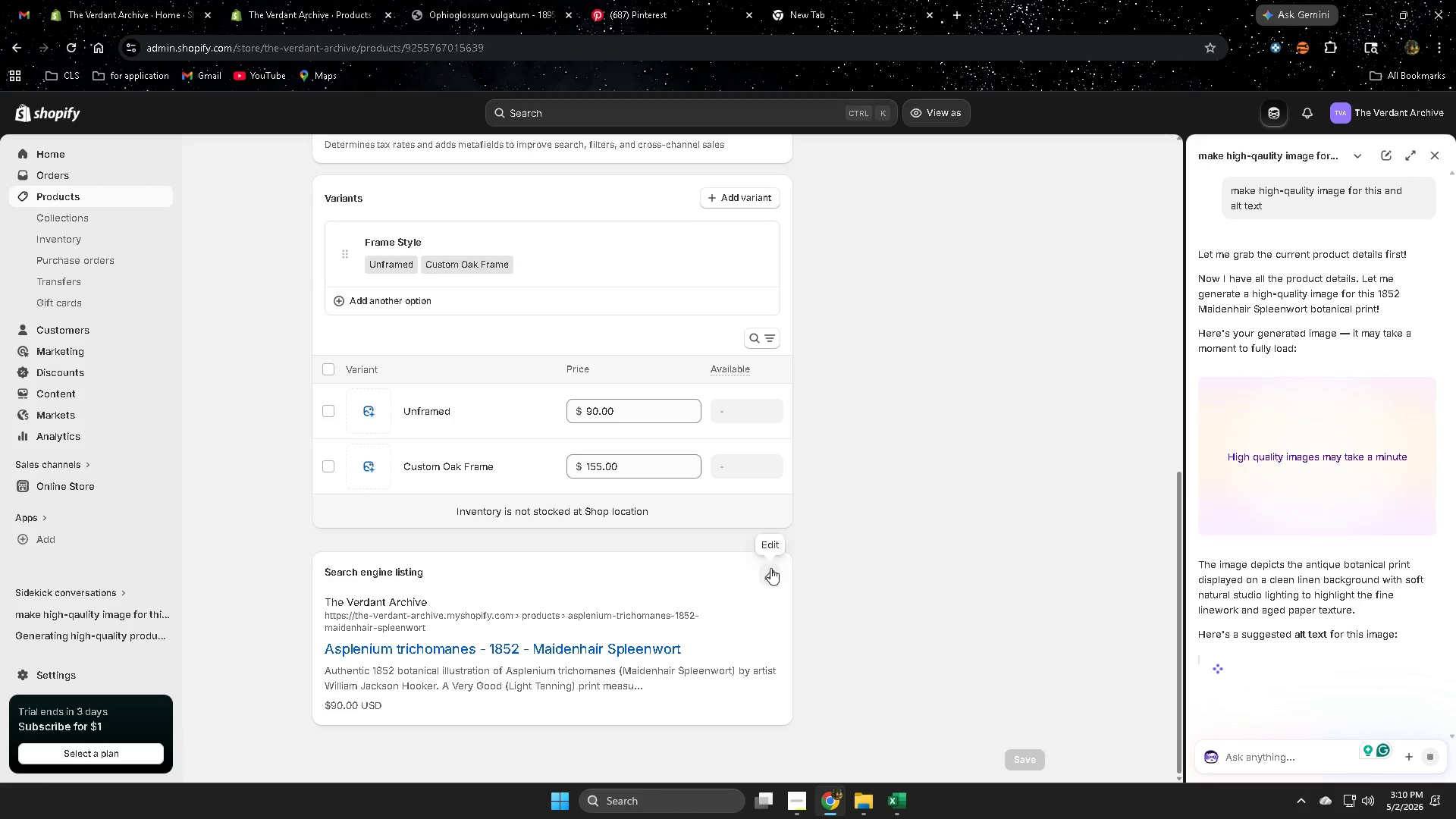 
left_click([769, 569])
 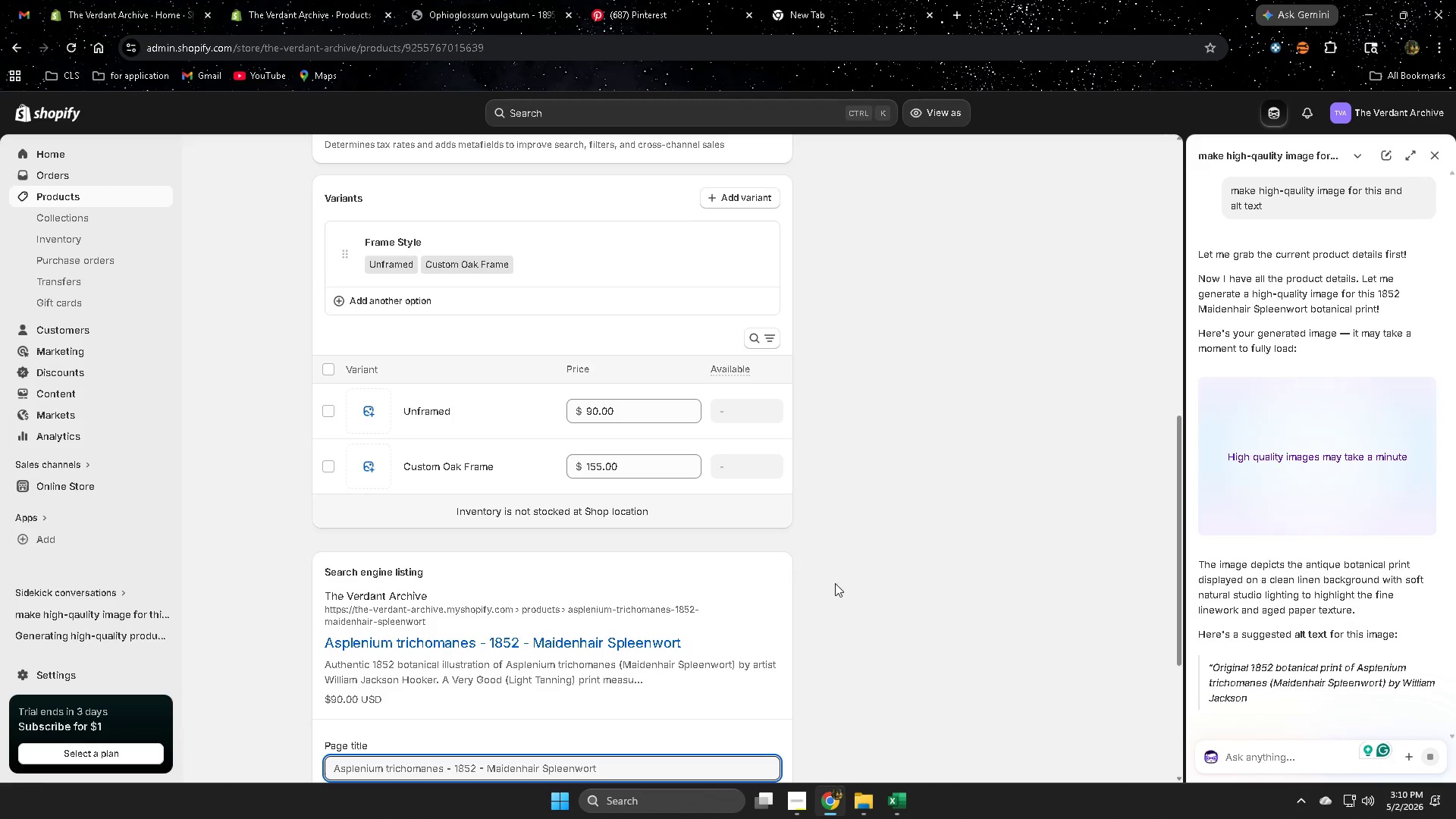 
scroll: coordinate [764, 623], scroll_direction: down, amount: 4.0
 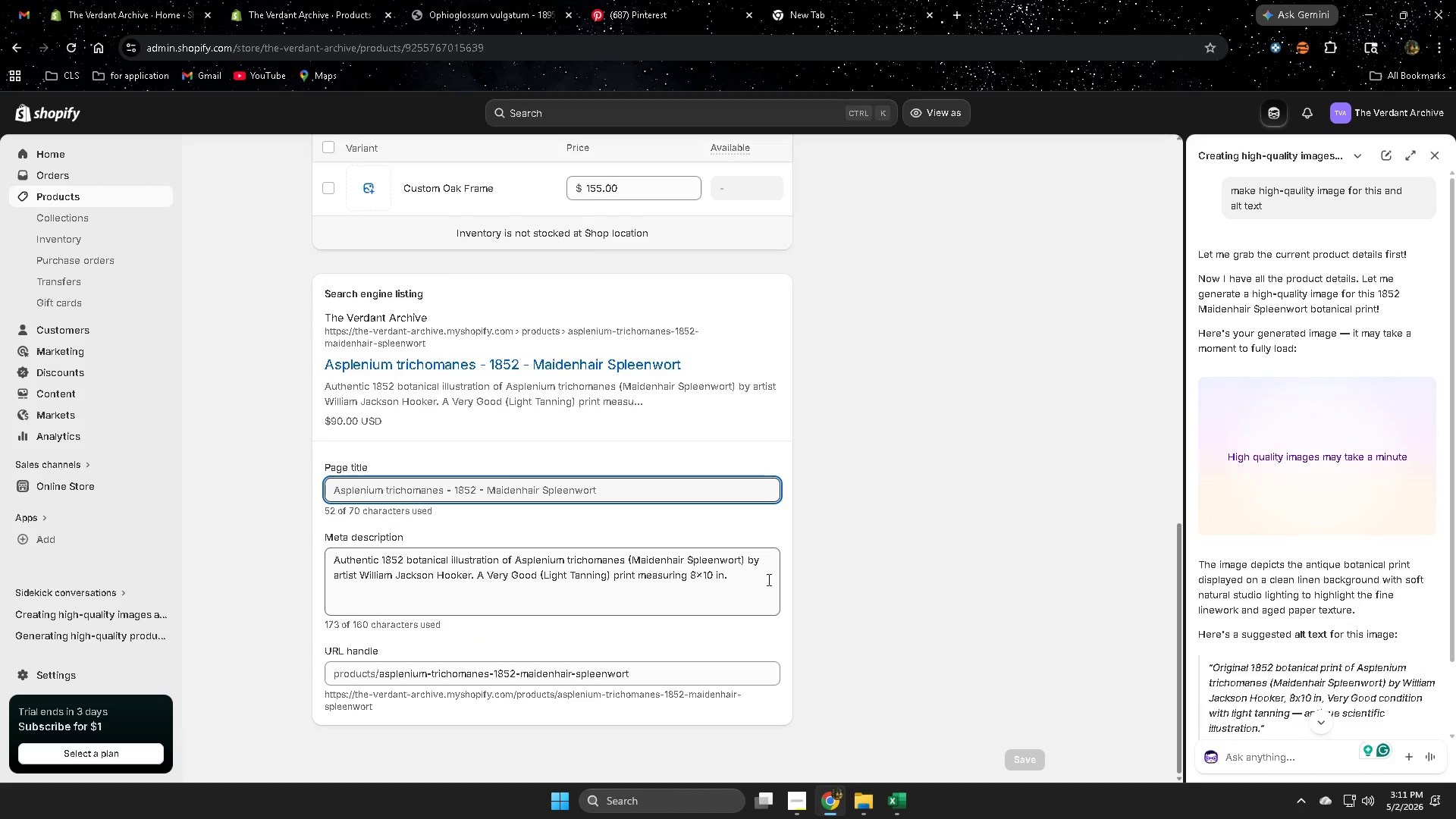 
wait(5.29)
 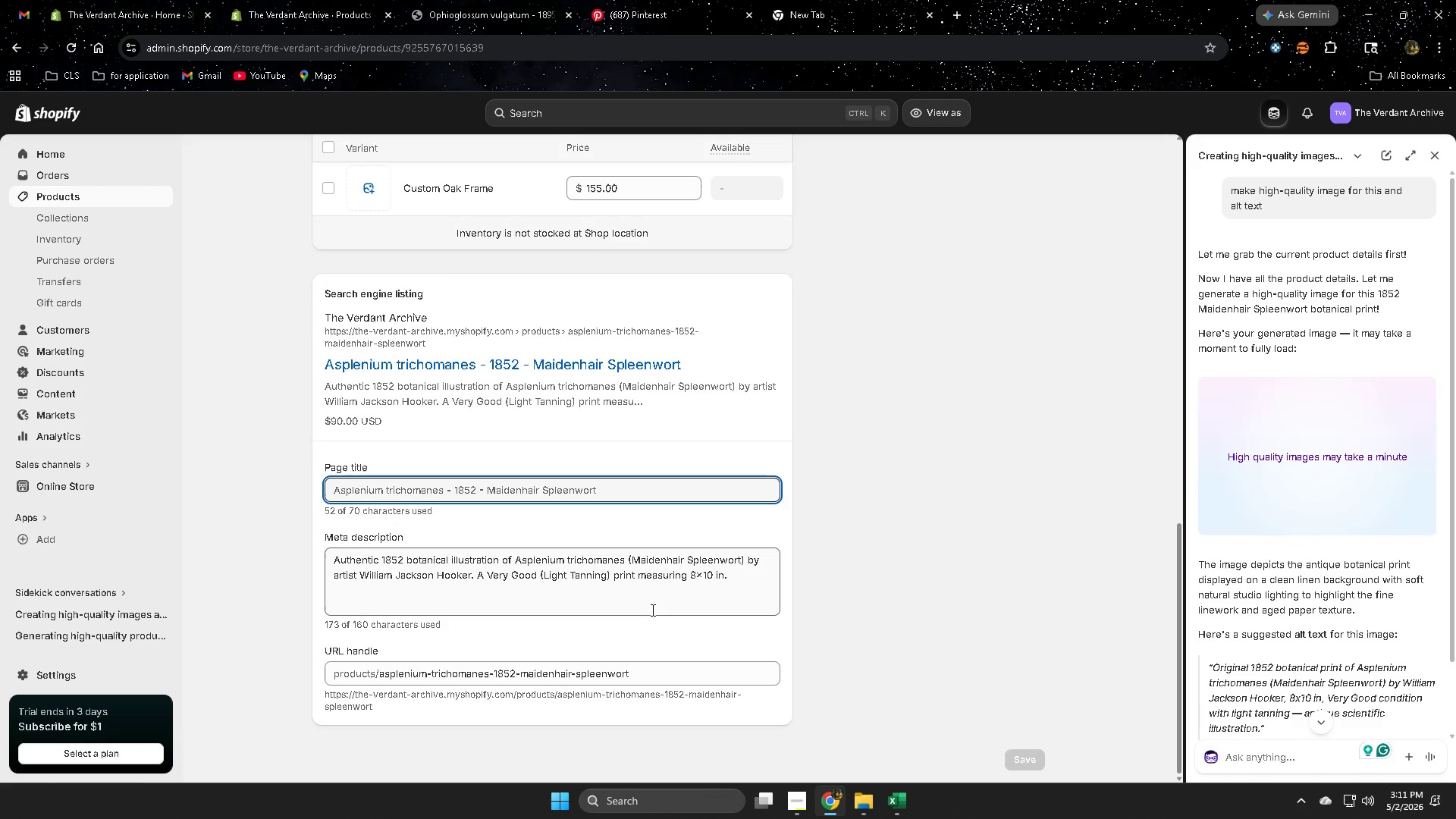 
scroll: coordinate [1333, 605], scroll_direction: down, amount: 5.0
 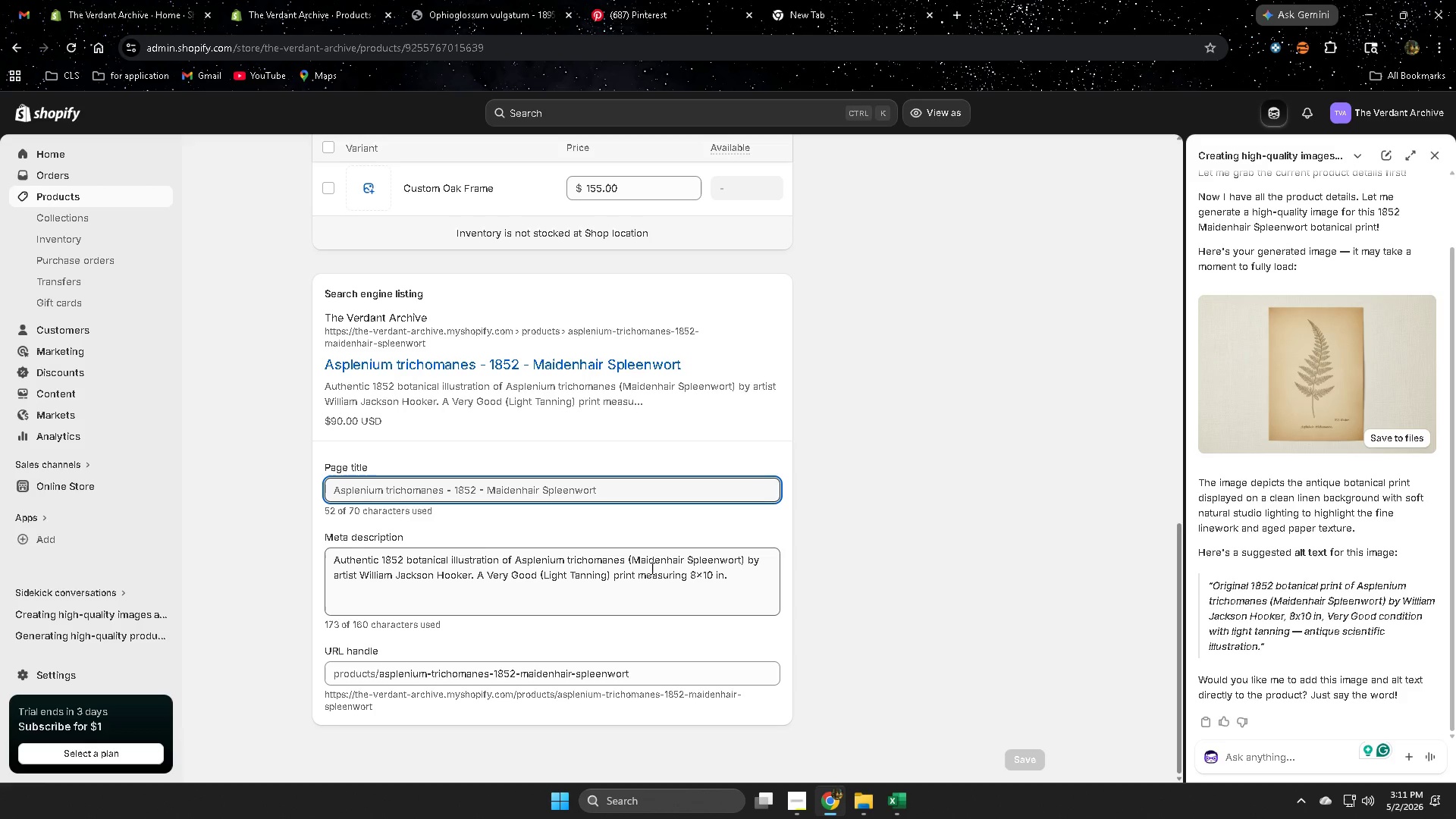 
wait(5.95)
 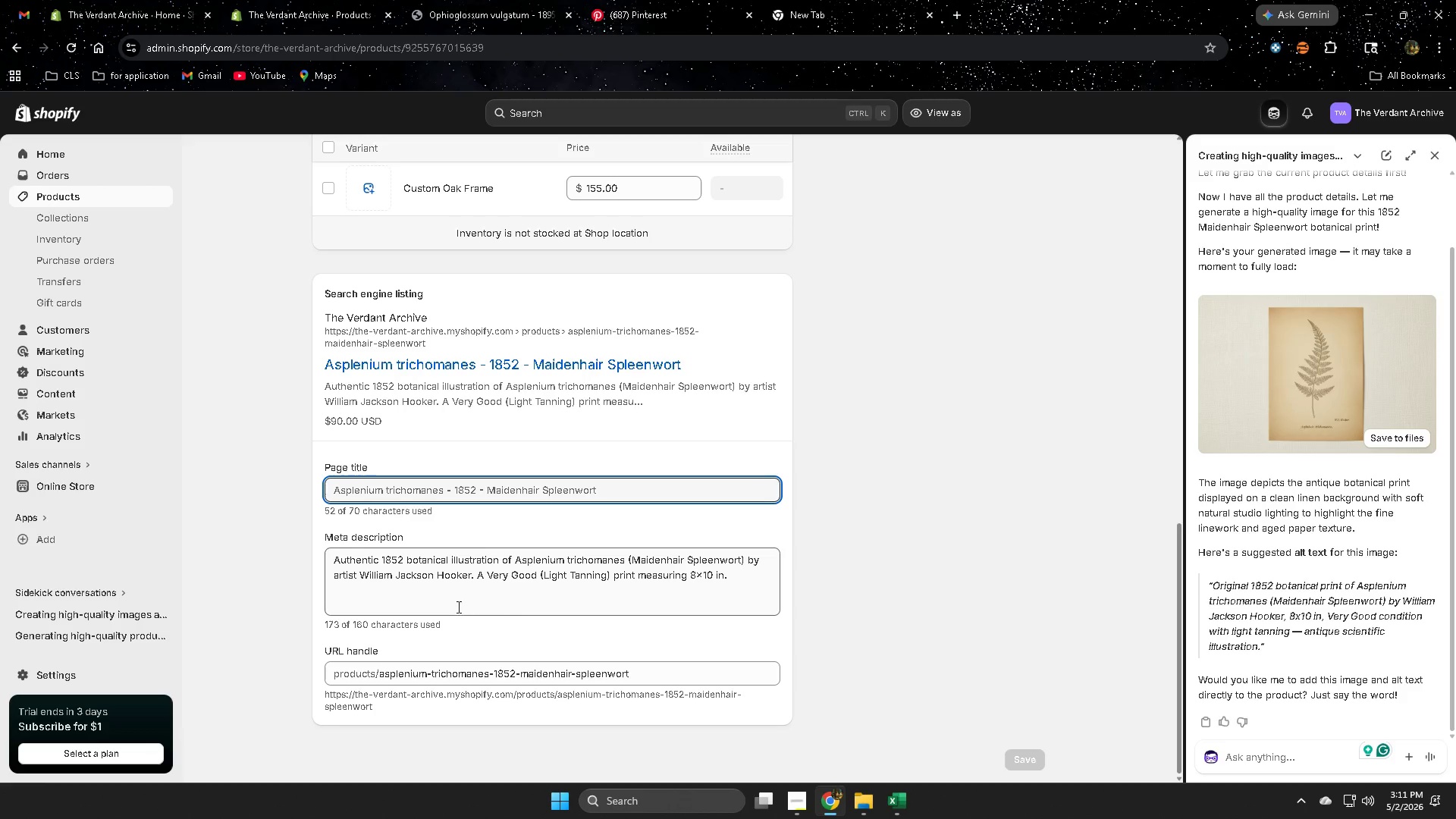 
scroll: coordinate [1426, 595], scroll_direction: down, amount: 3.0
 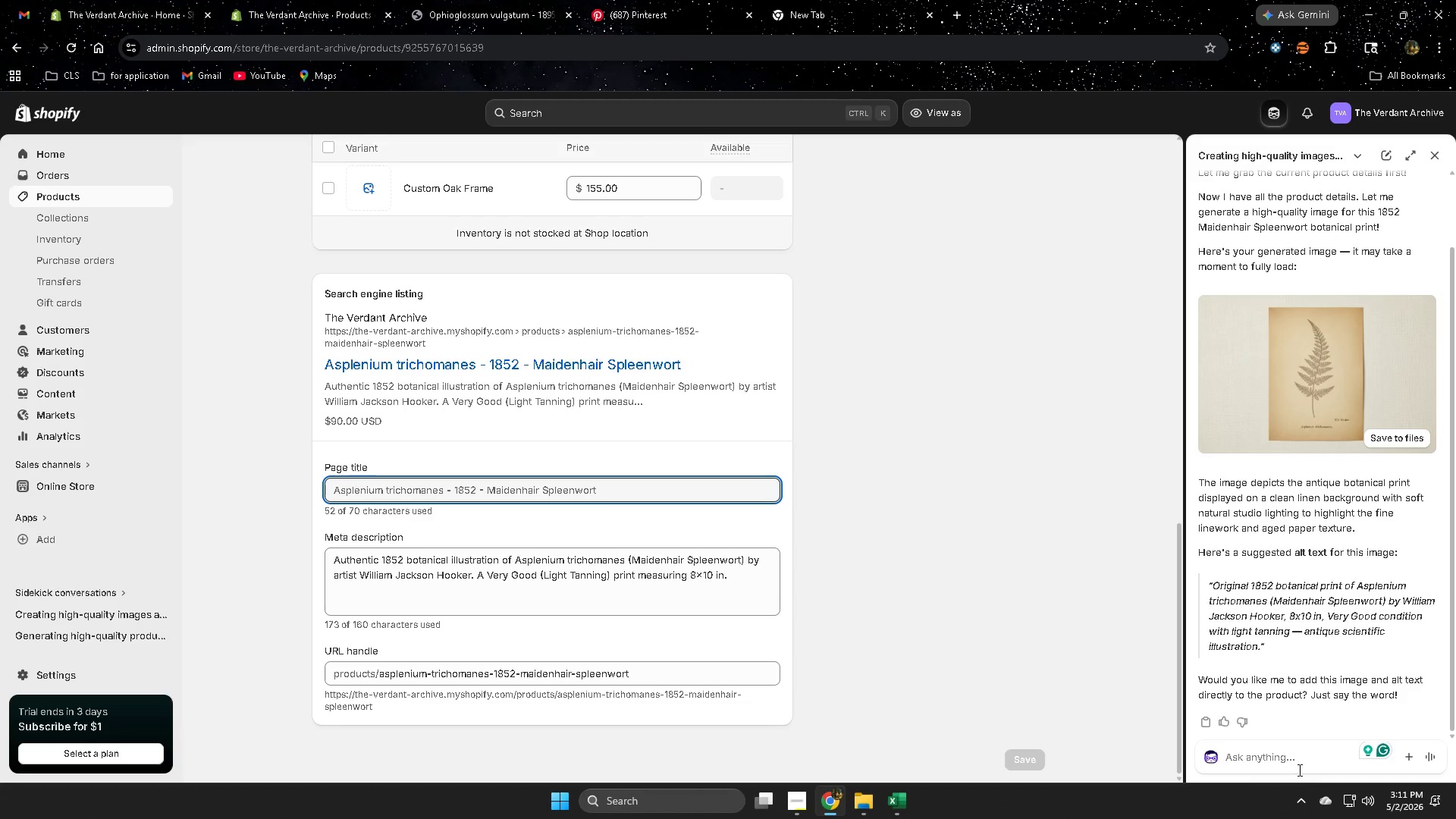 
double_click([1294, 766])
 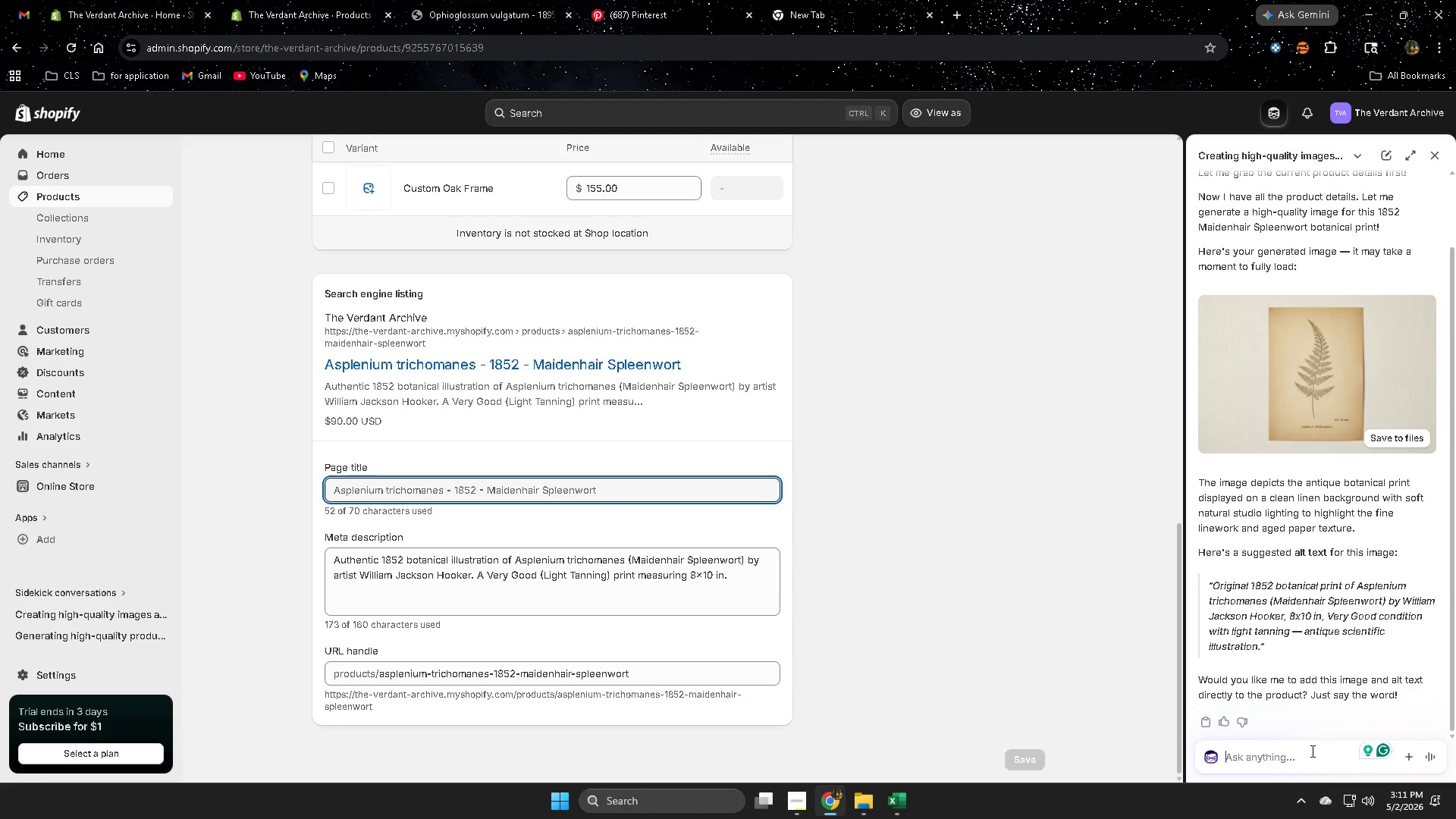 
type(set SET)
key(Backspace)
type(o)
key(Backspace)
type(O for this po)
key(Backspace)
key(Backspace)
type(product )
 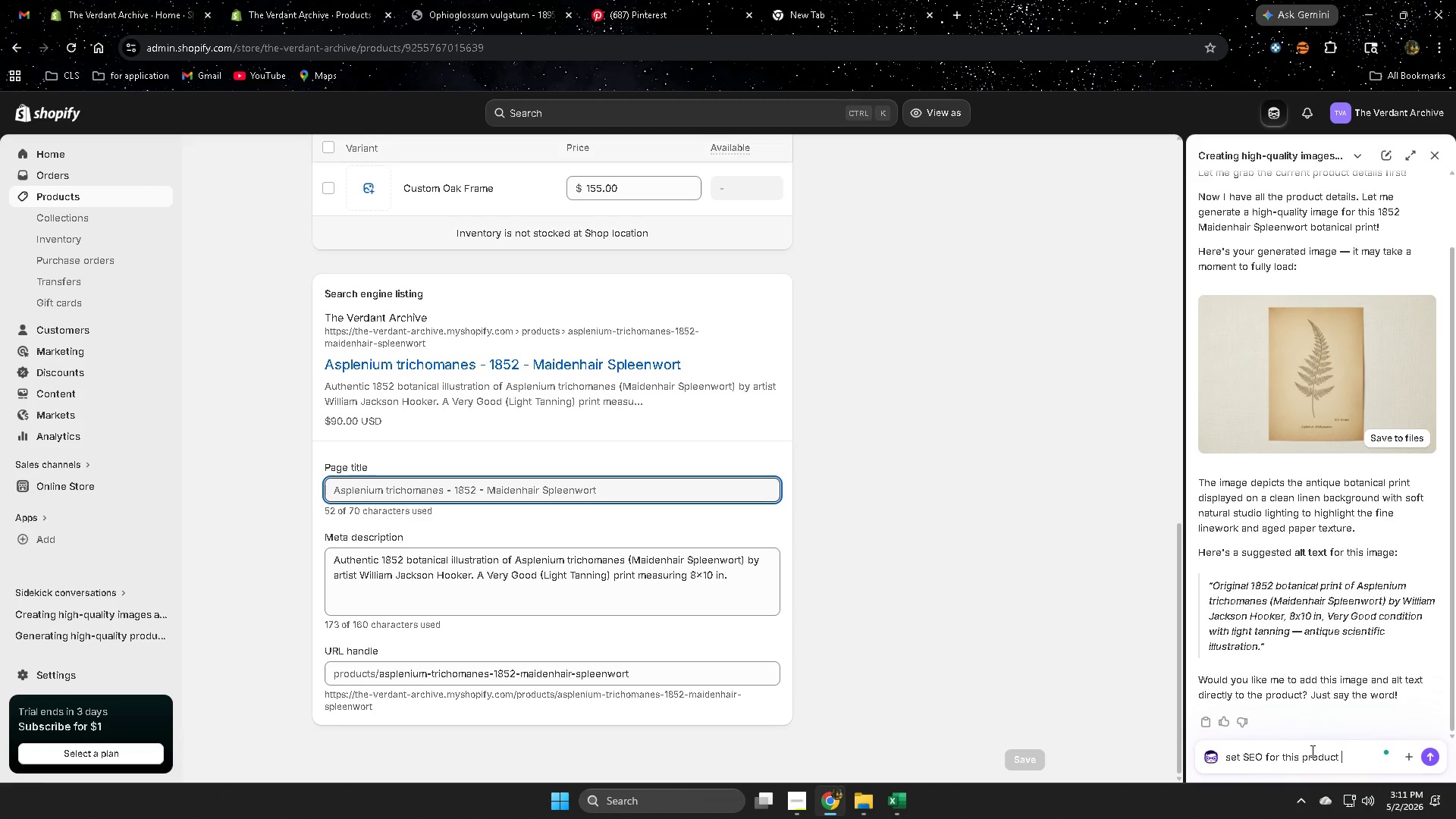 
left_click([795, 807])